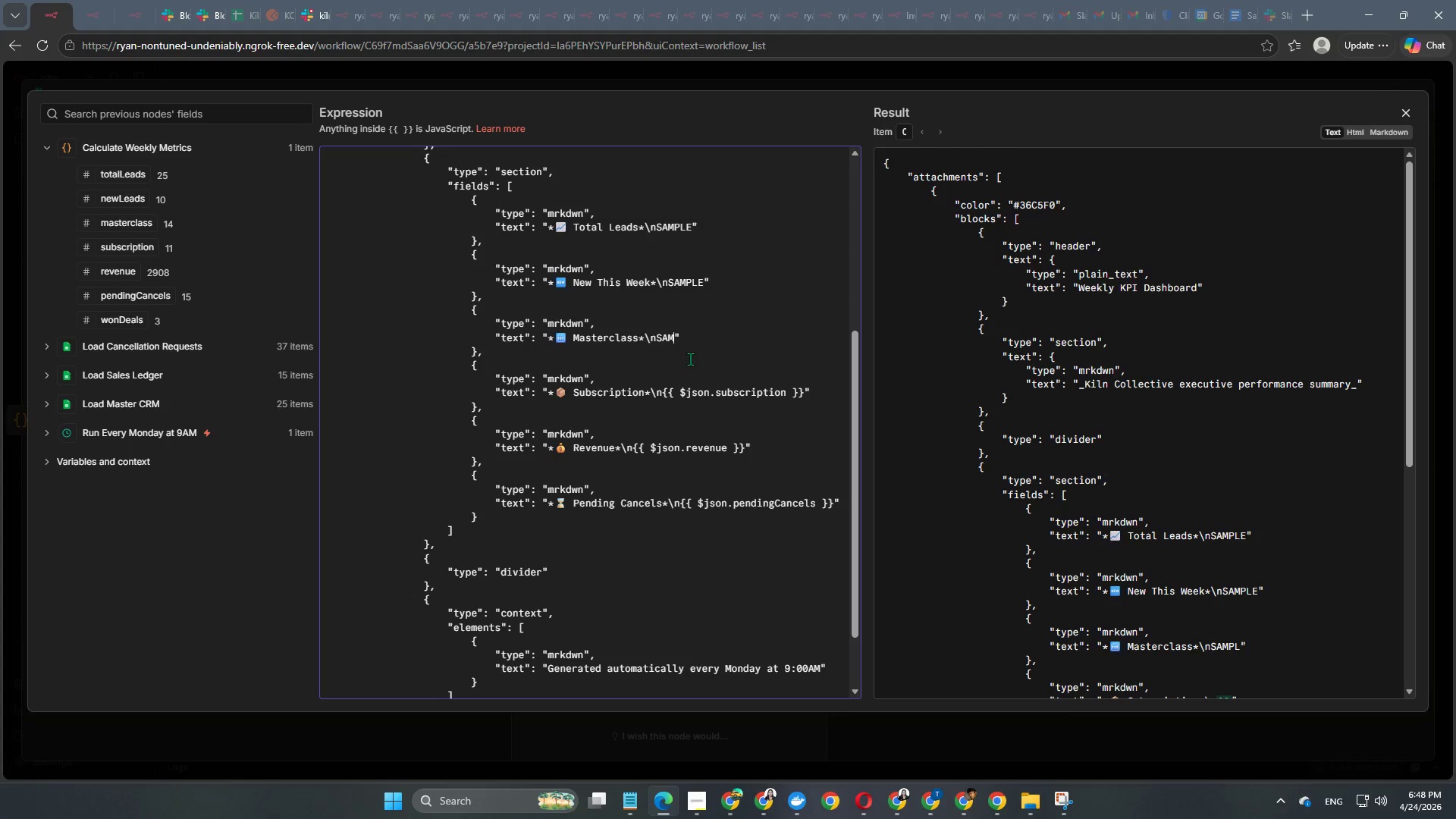 
key(Backspace)
 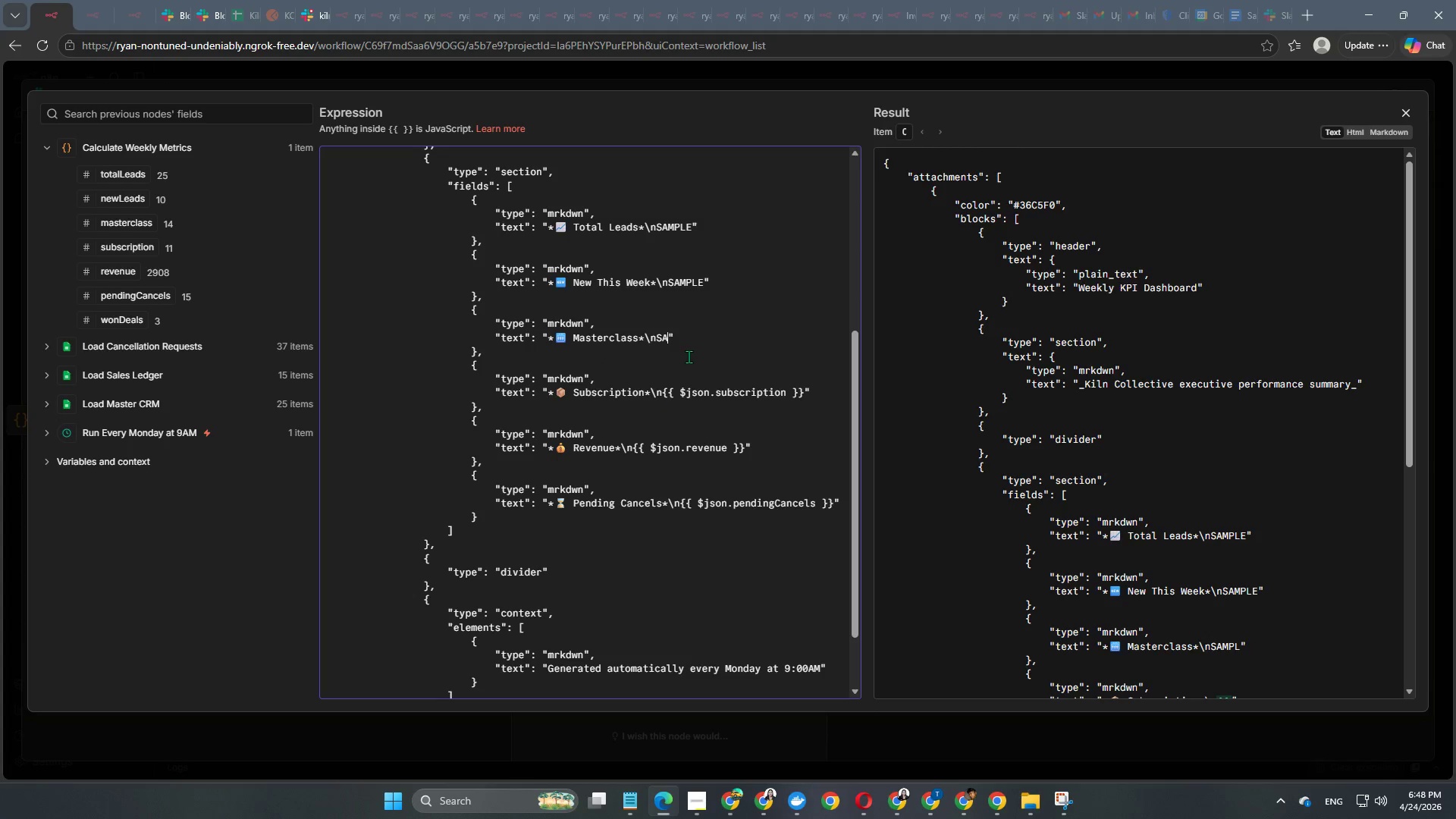 
key(Backspace)
 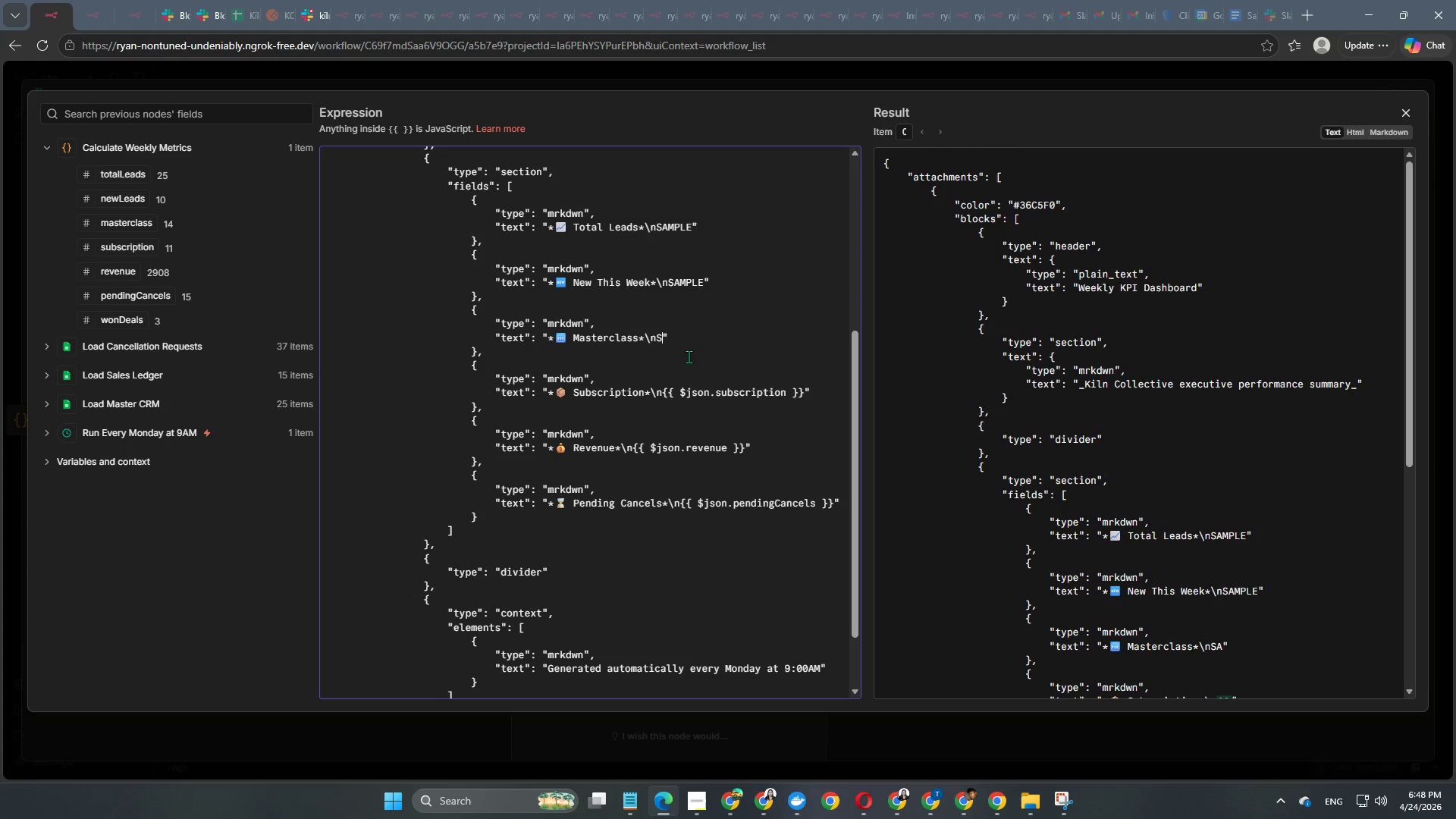 
key(Backspace)
 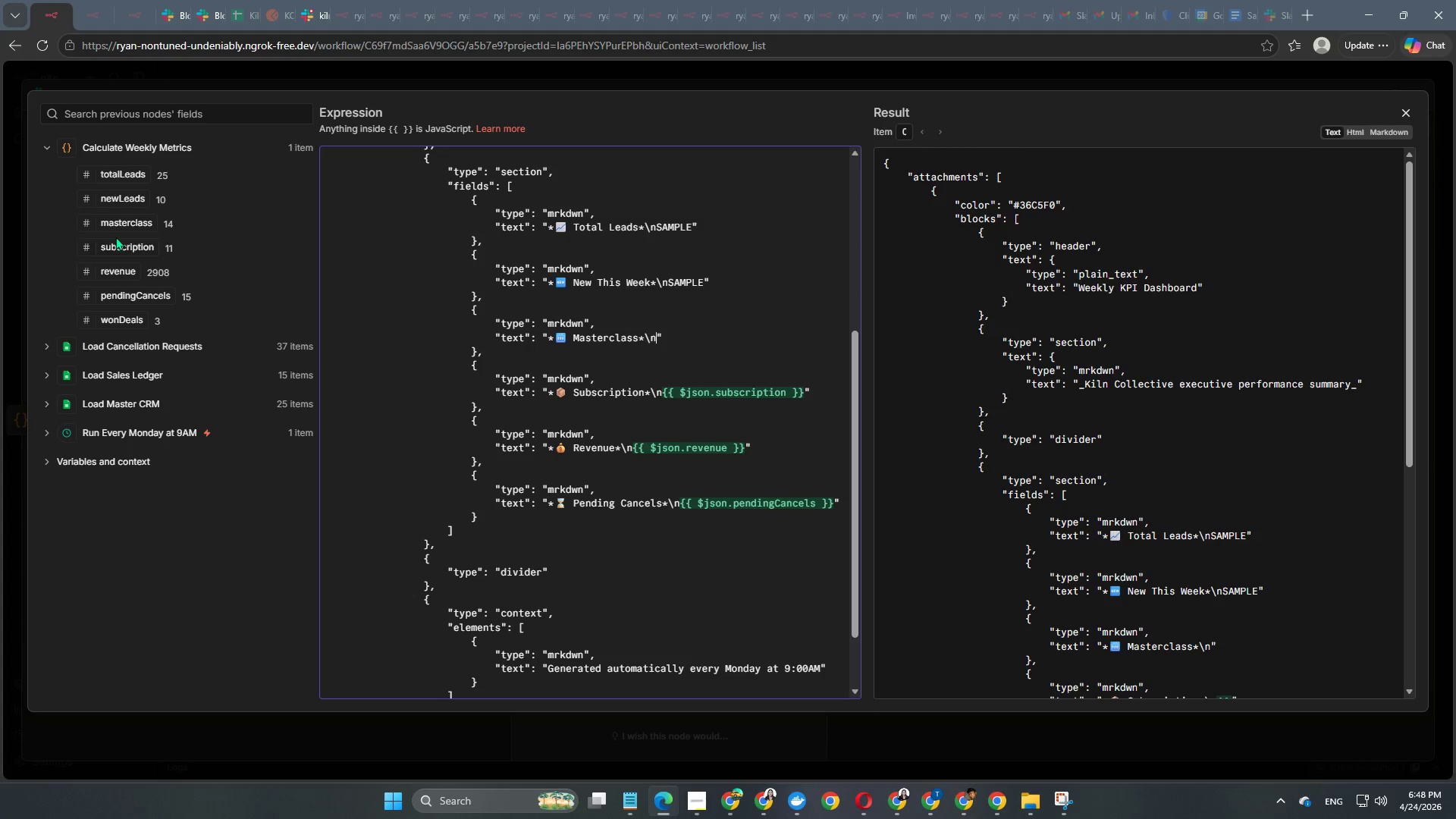 
left_click_drag(start_coordinate=[122, 225], to_coordinate=[656, 344])
 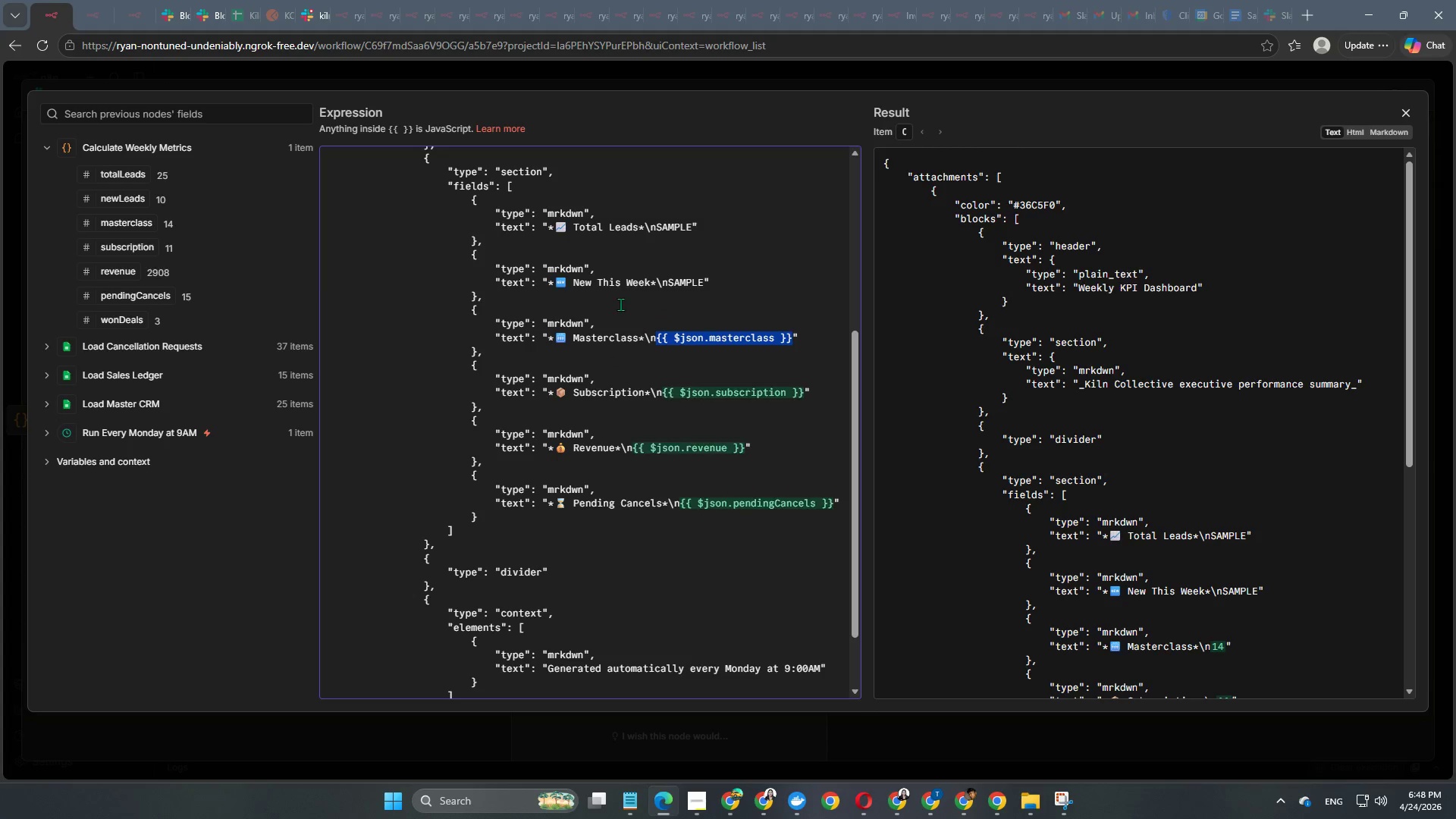 
left_click([620, 304])
 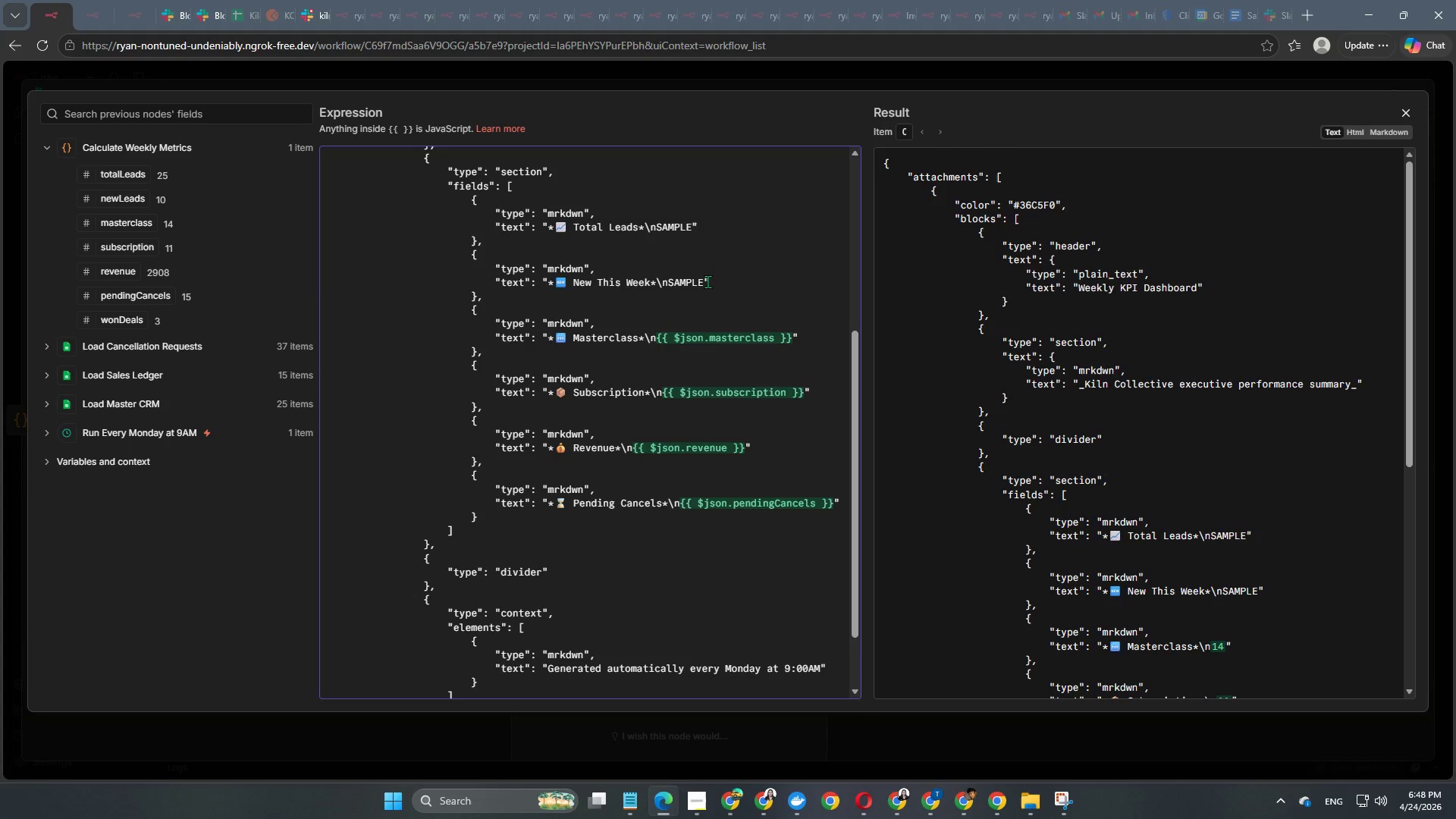 
left_click([705, 281])
 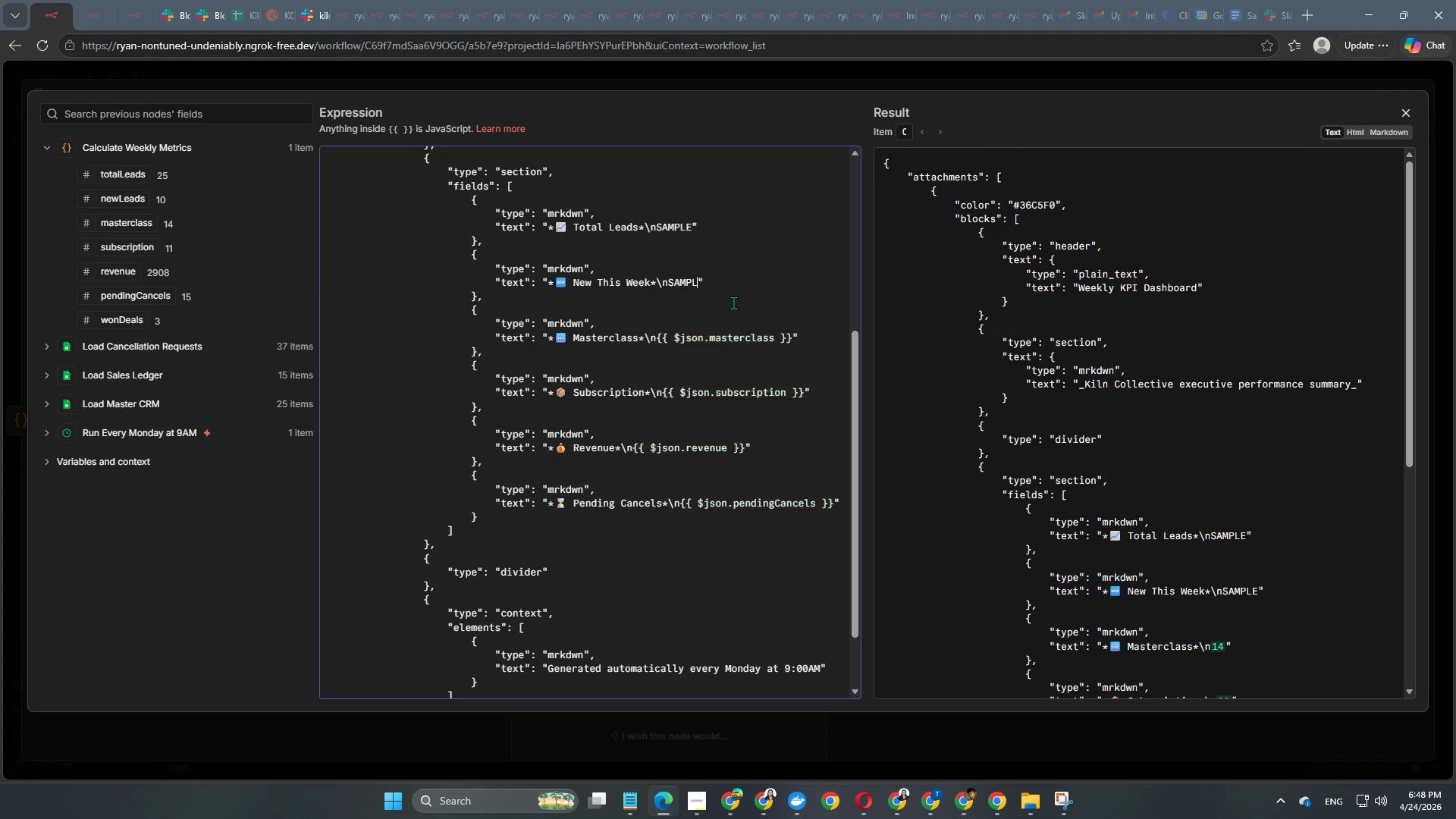 
key(Backspace)
 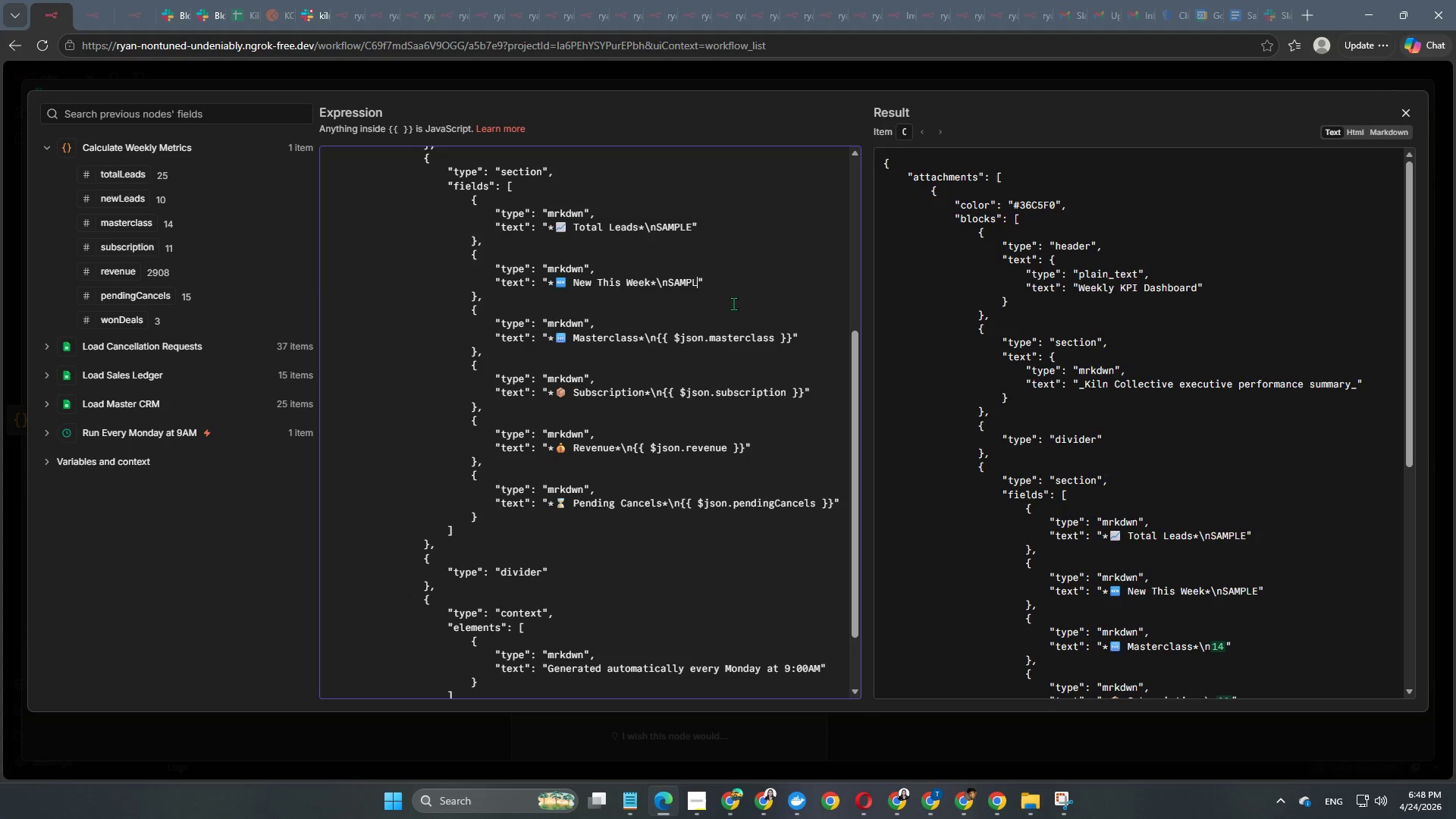 
key(Backspace)
 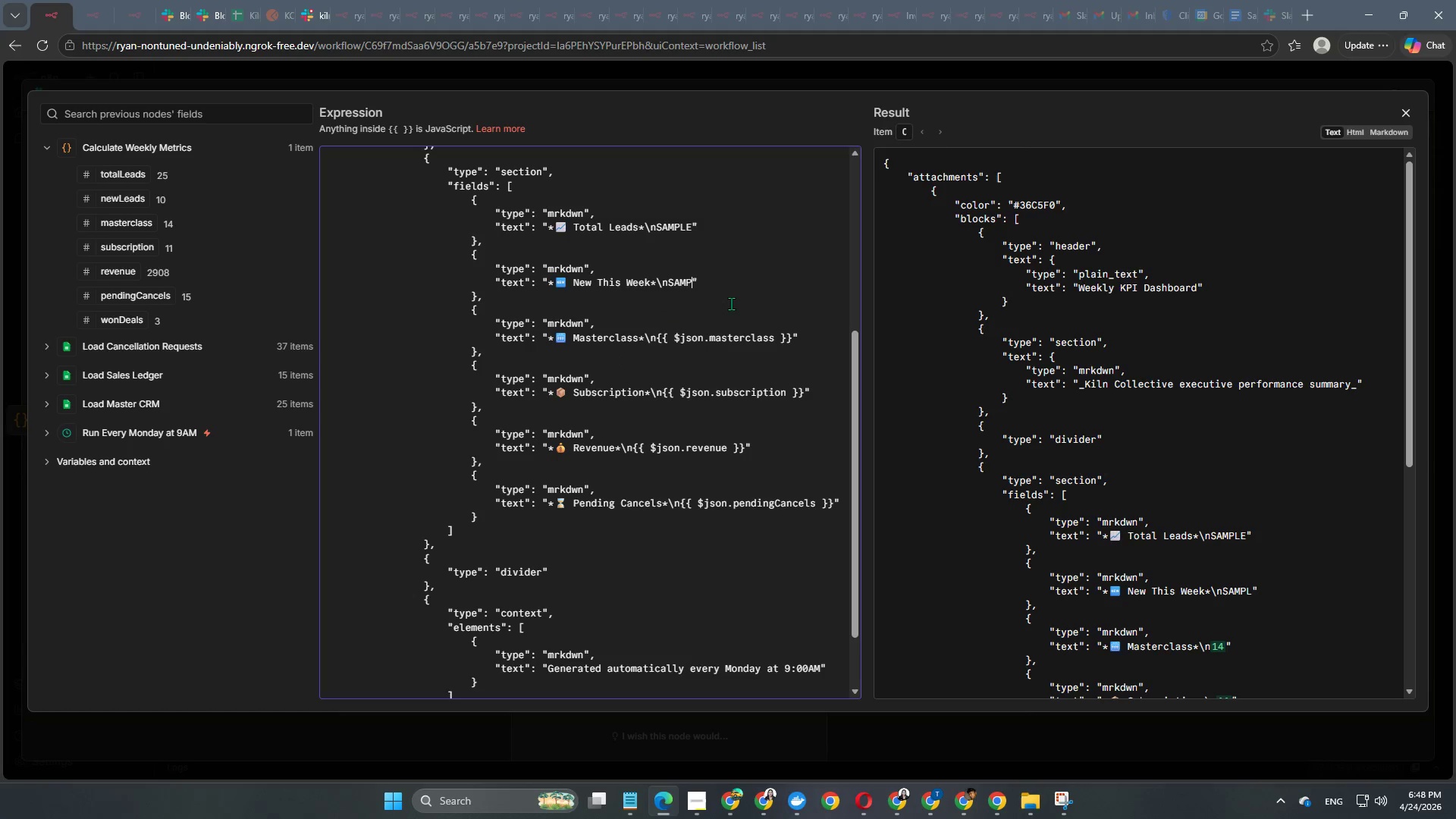 
key(Backspace)
 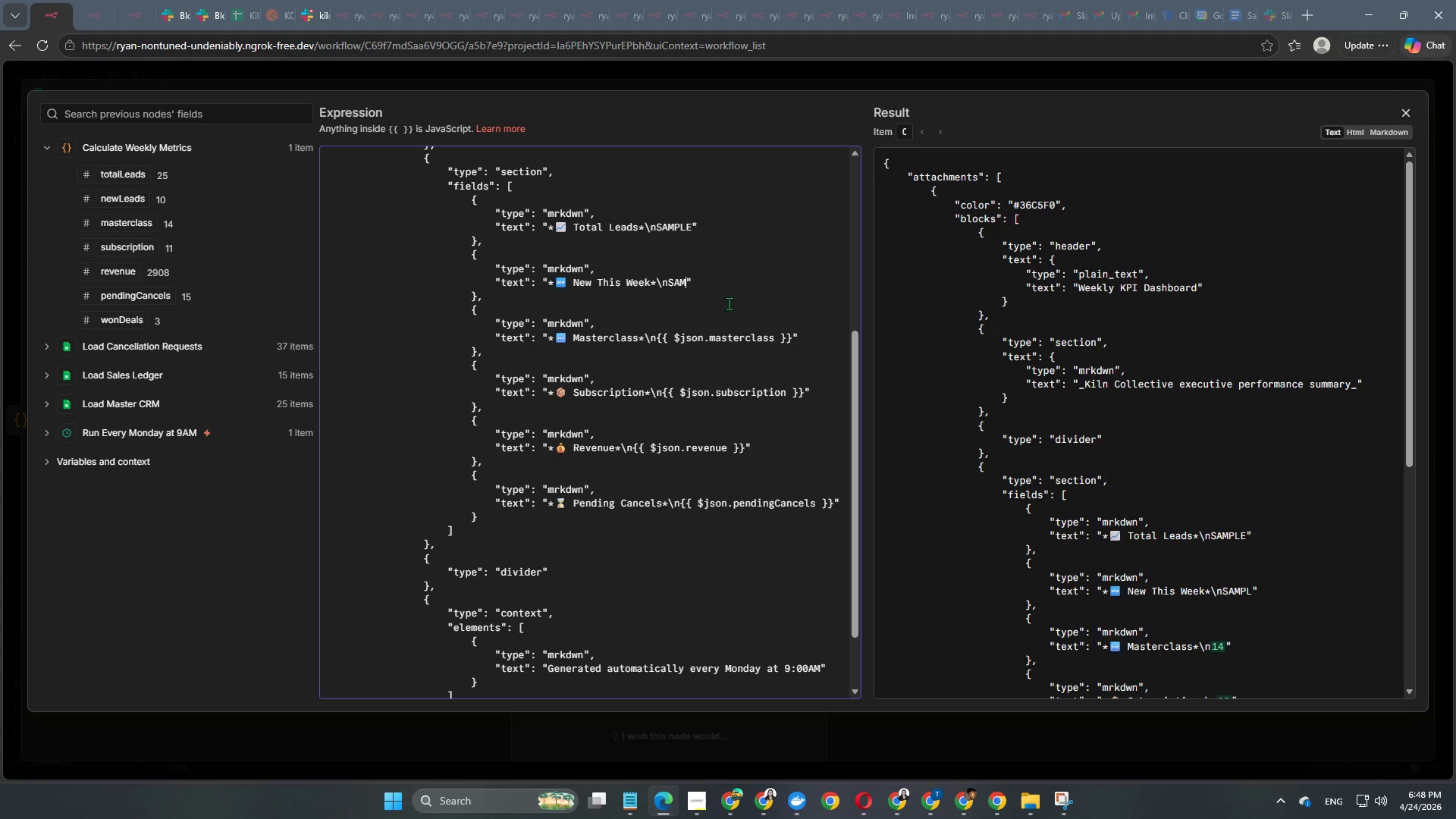 
key(Backspace)
 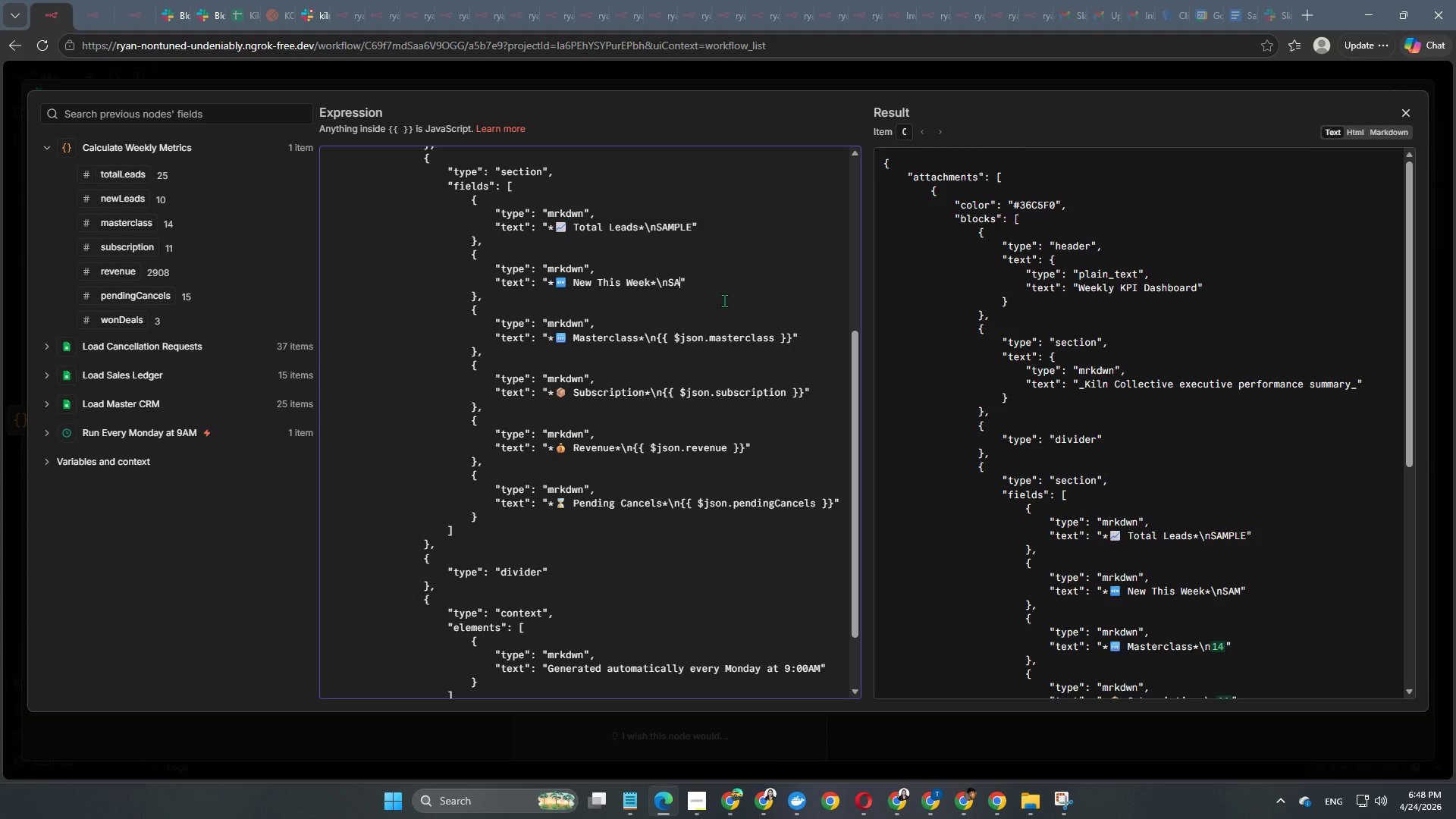 
key(Backspace)
 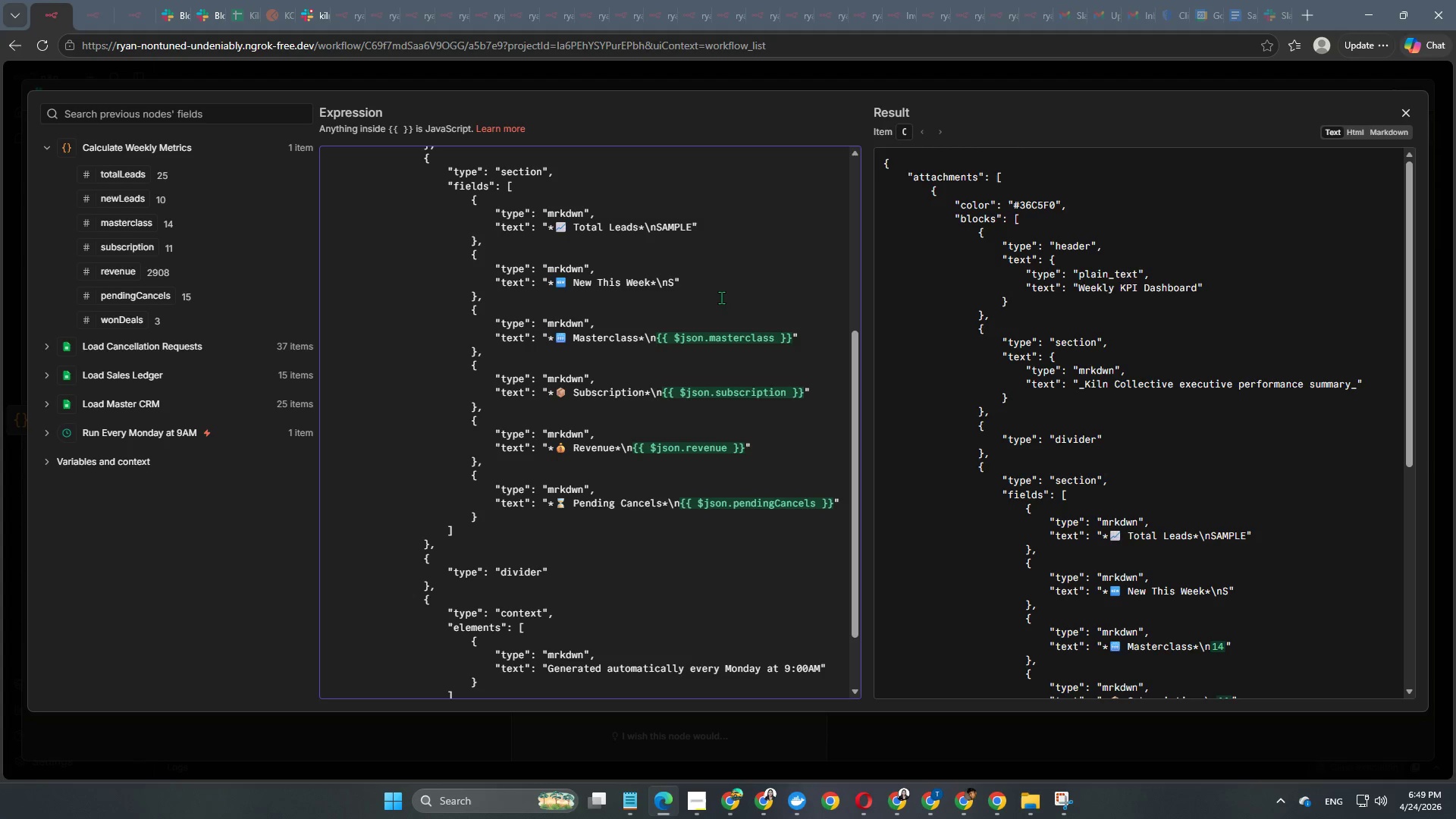 
key(Backspace)
 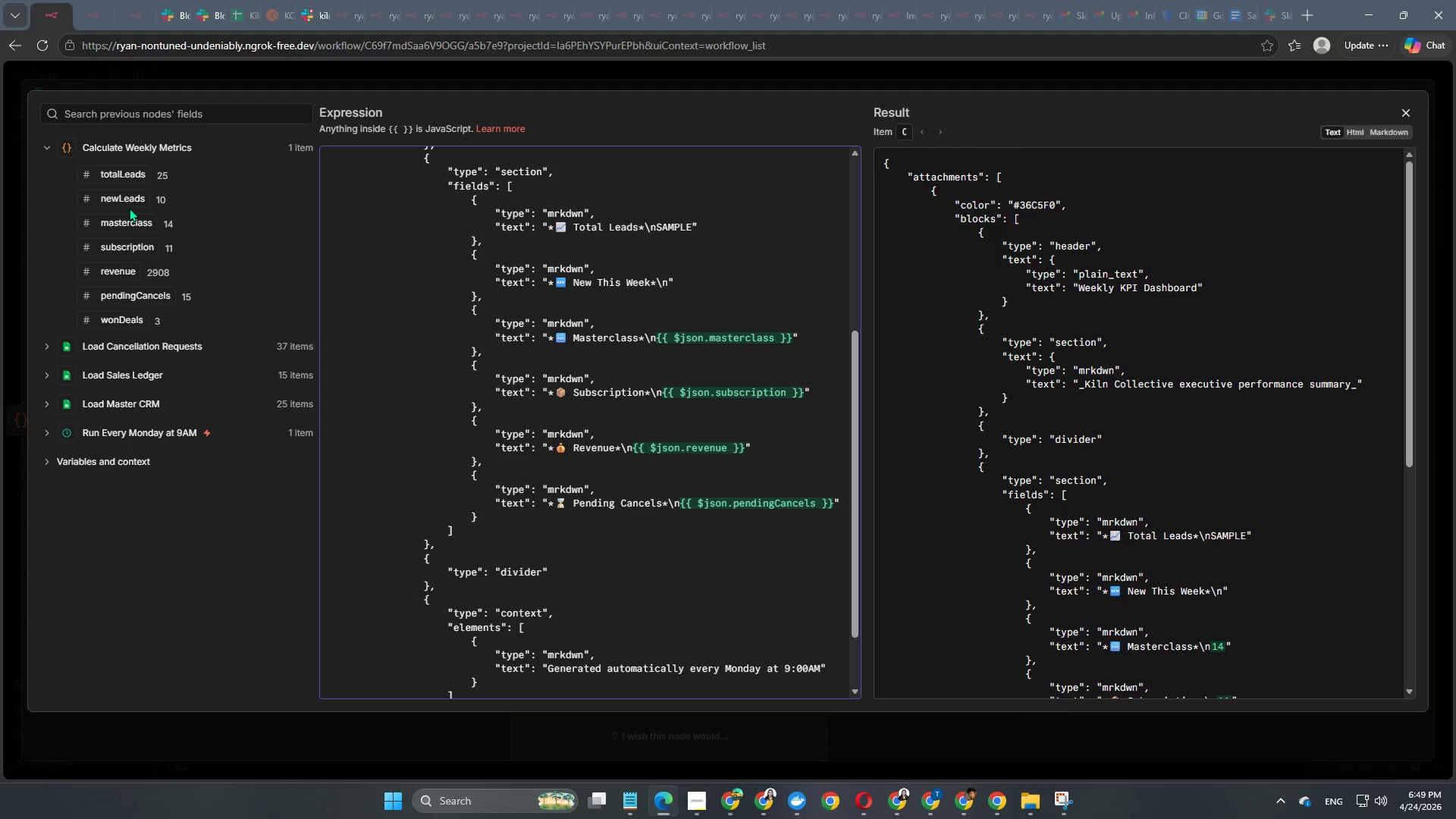 
left_click_drag(start_coordinate=[127, 206], to_coordinate=[669, 285])
 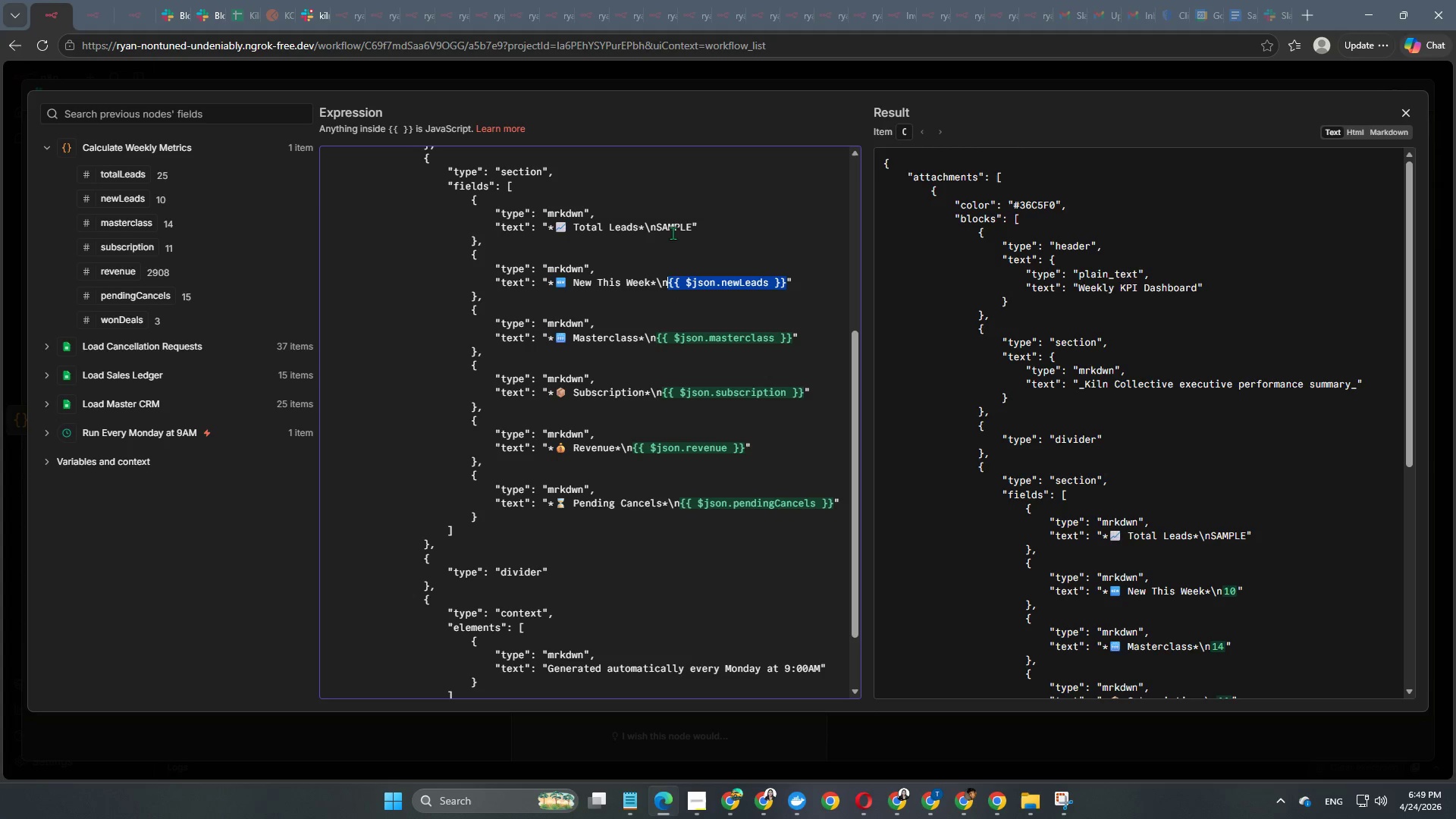 
left_click([683, 229])
 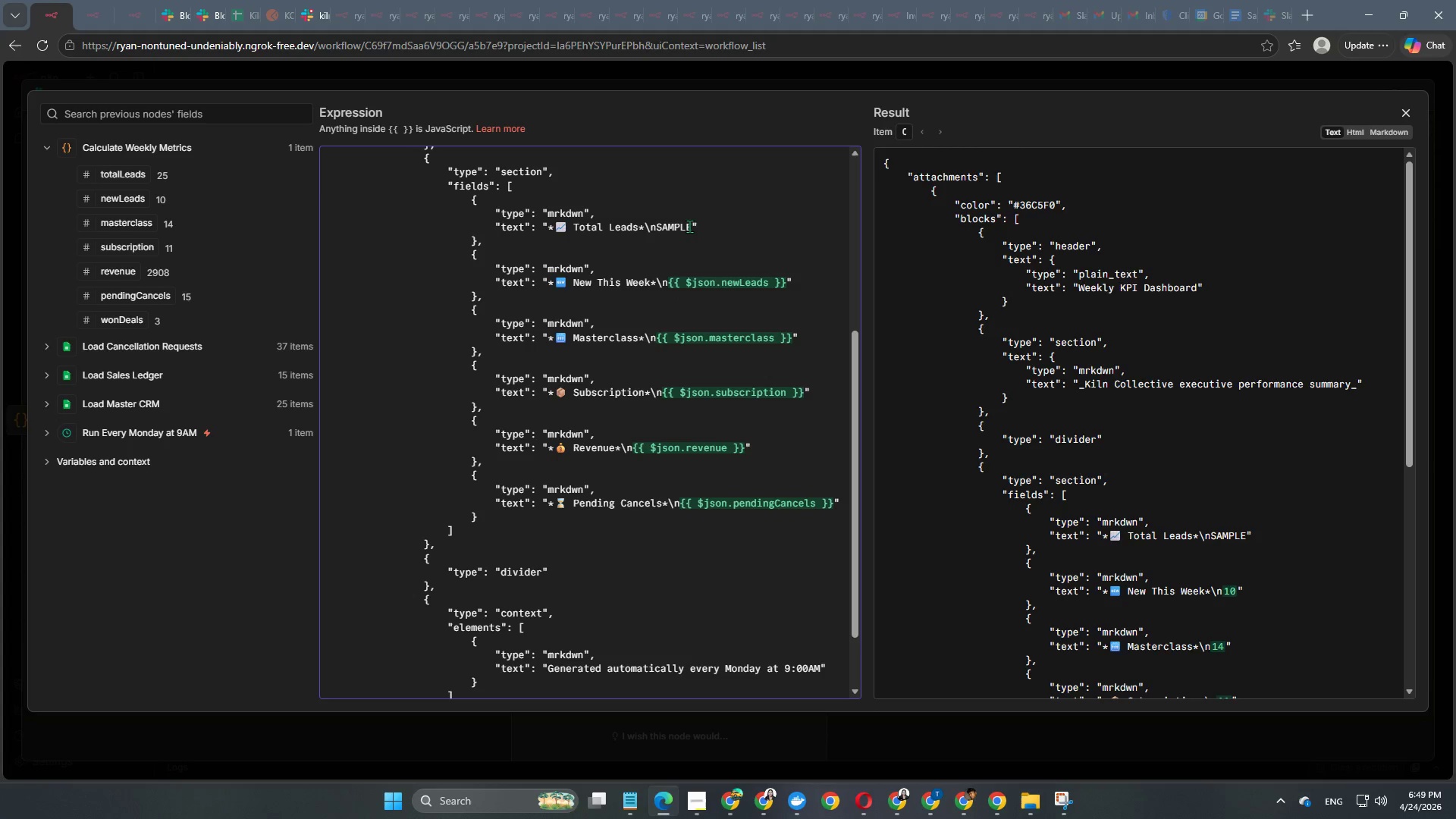 
left_click([689, 226])
 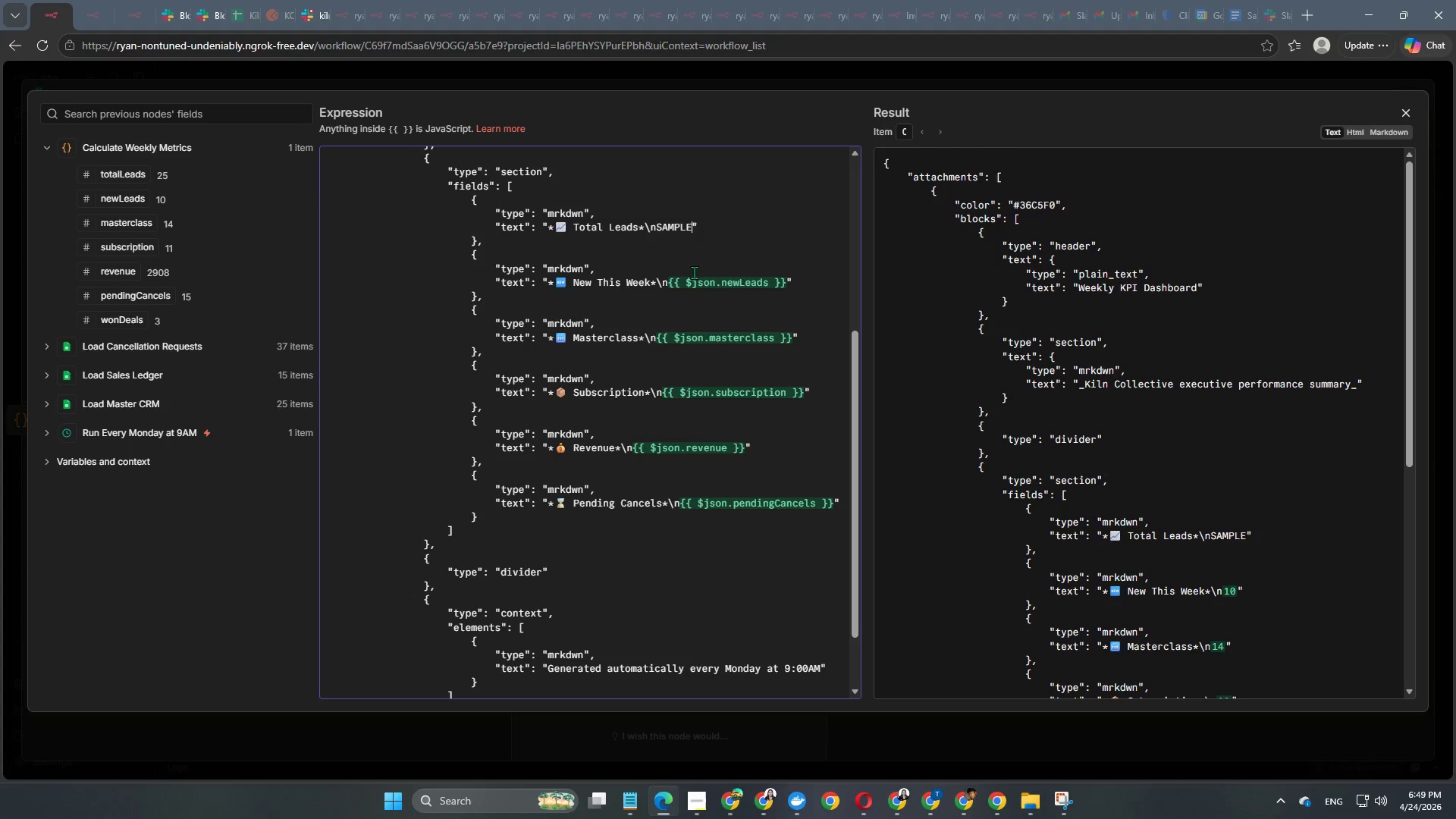 
key(Backspace)
 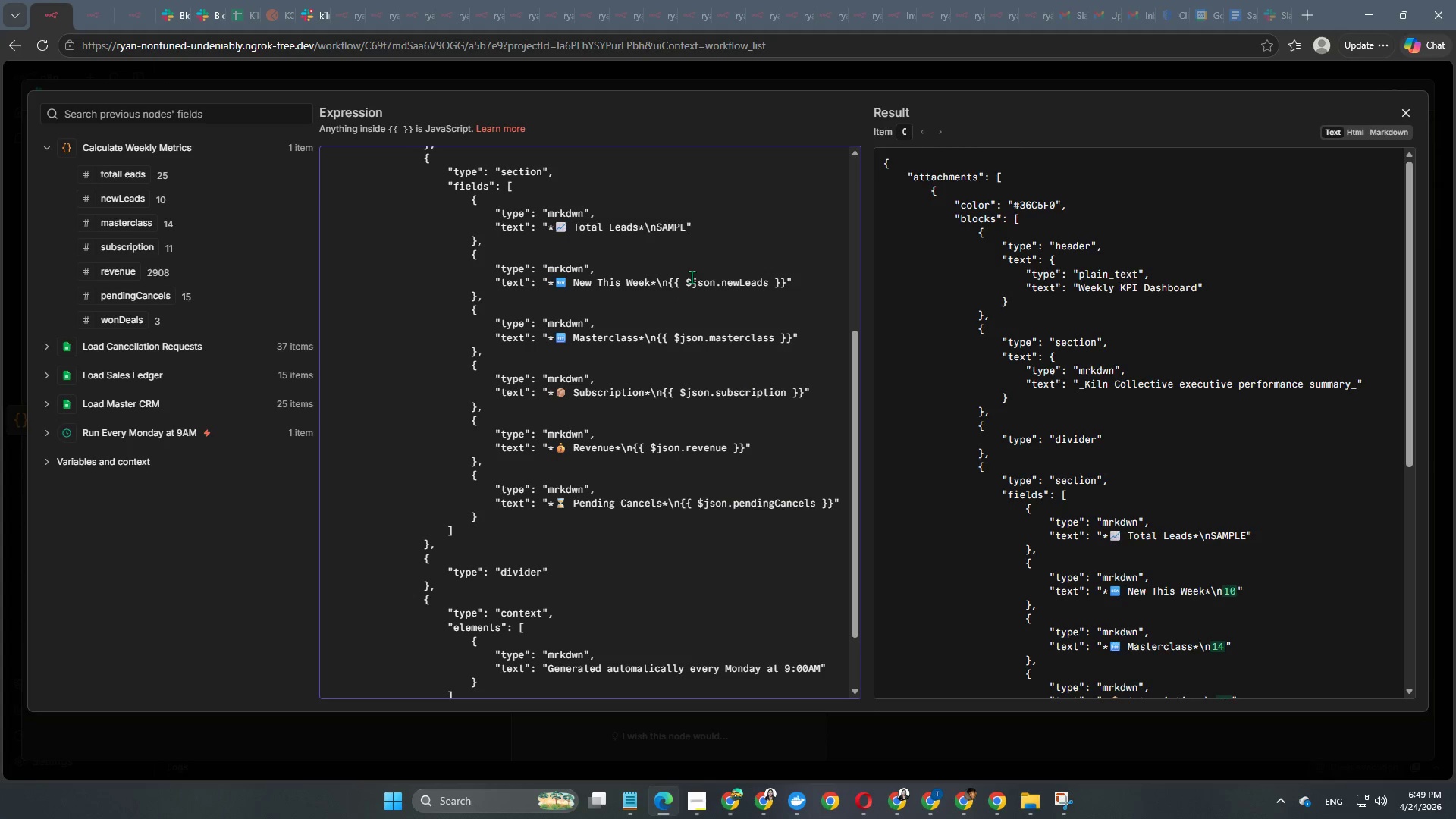 
key(Backspace)
 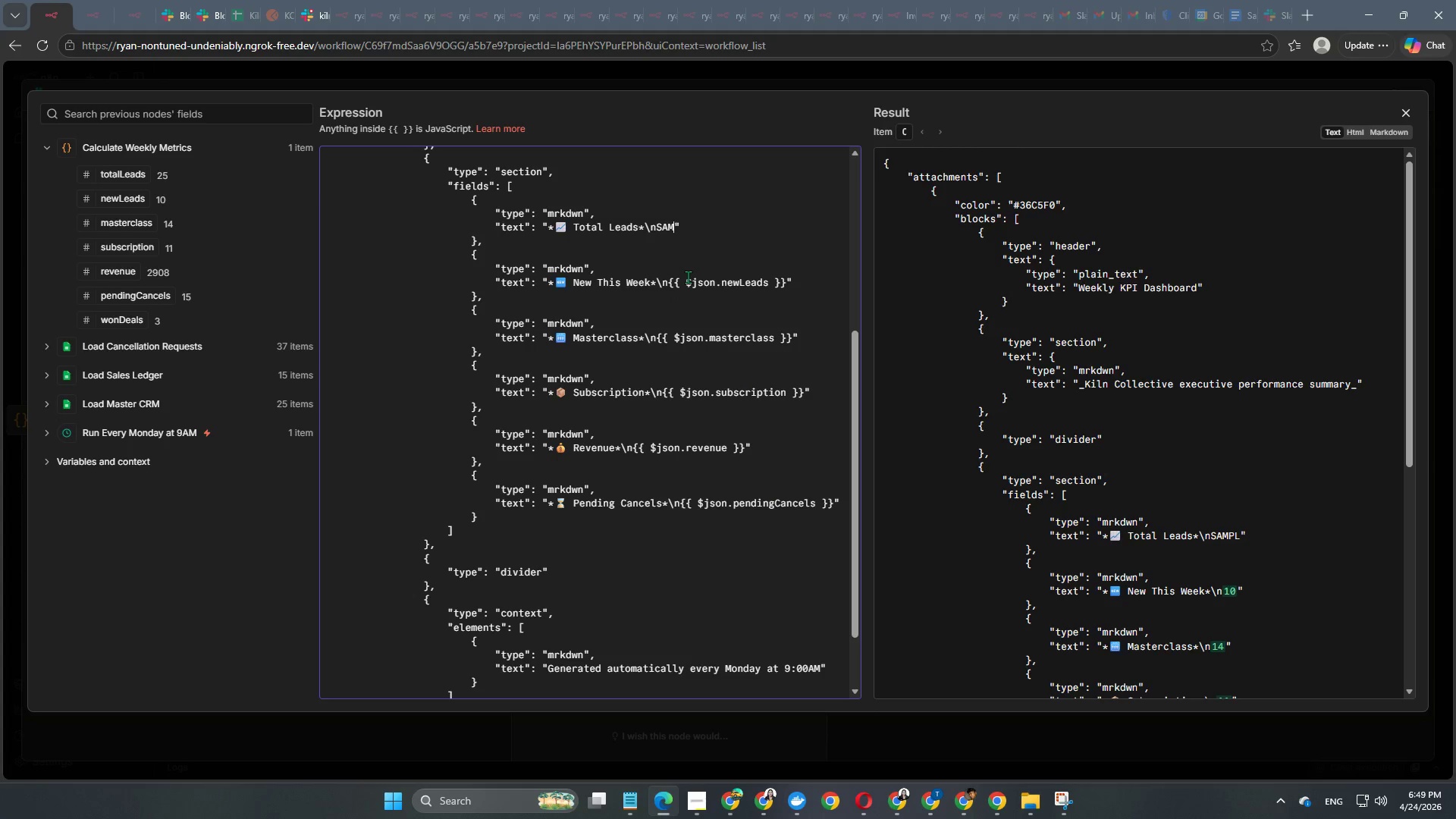 
key(Backspace)
 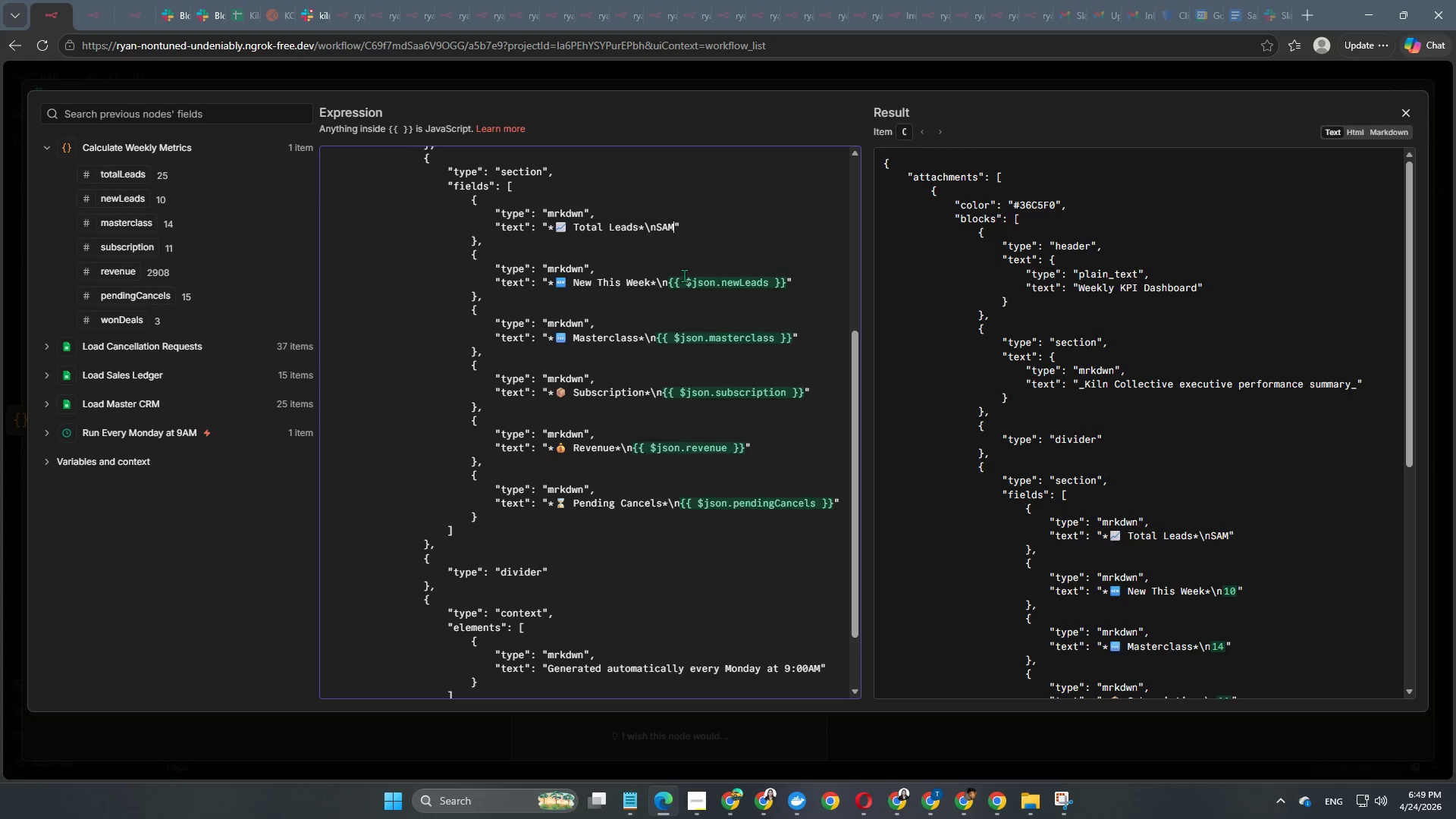 
key(Backspace)
 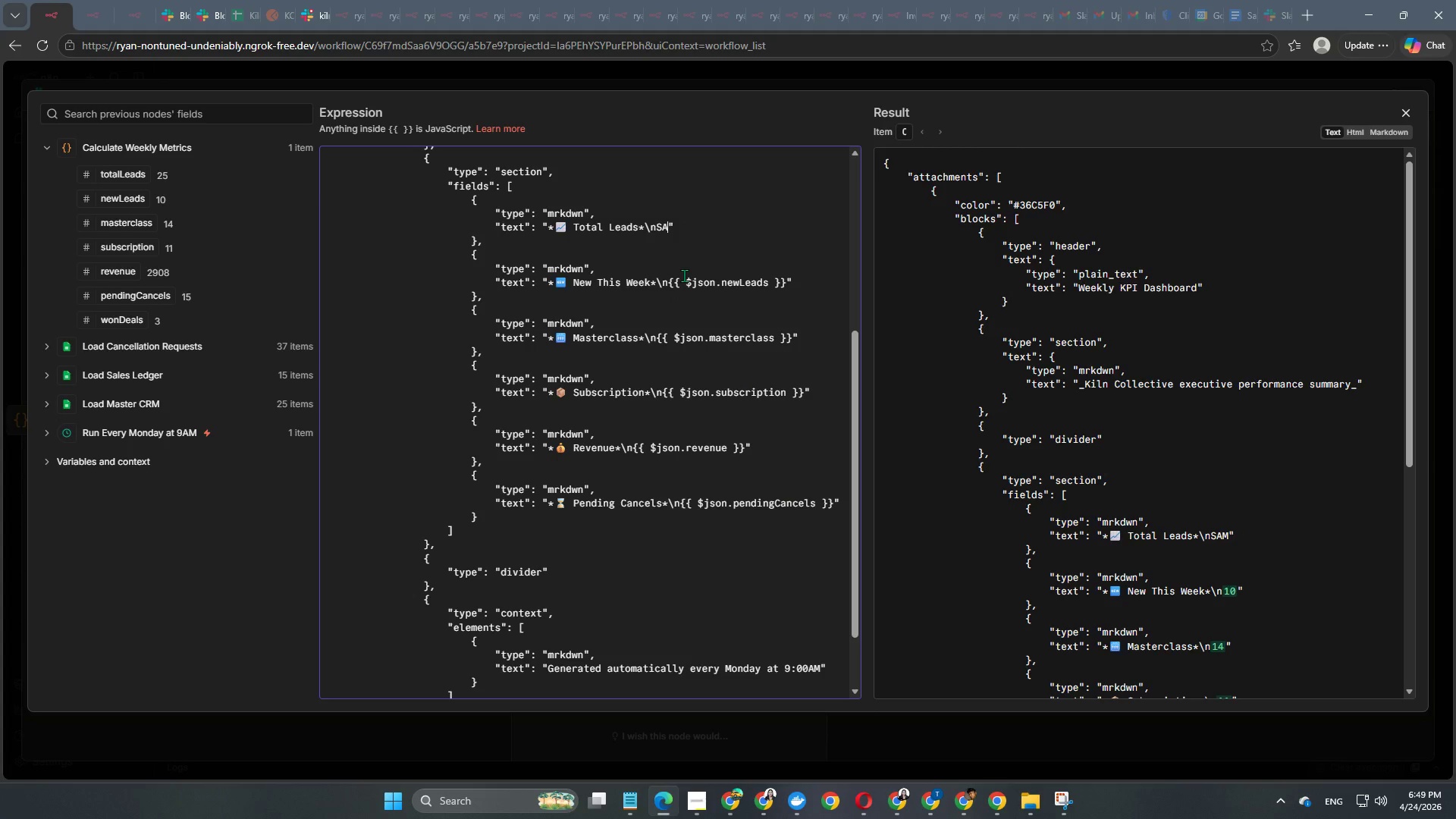 
key(Backspace)
 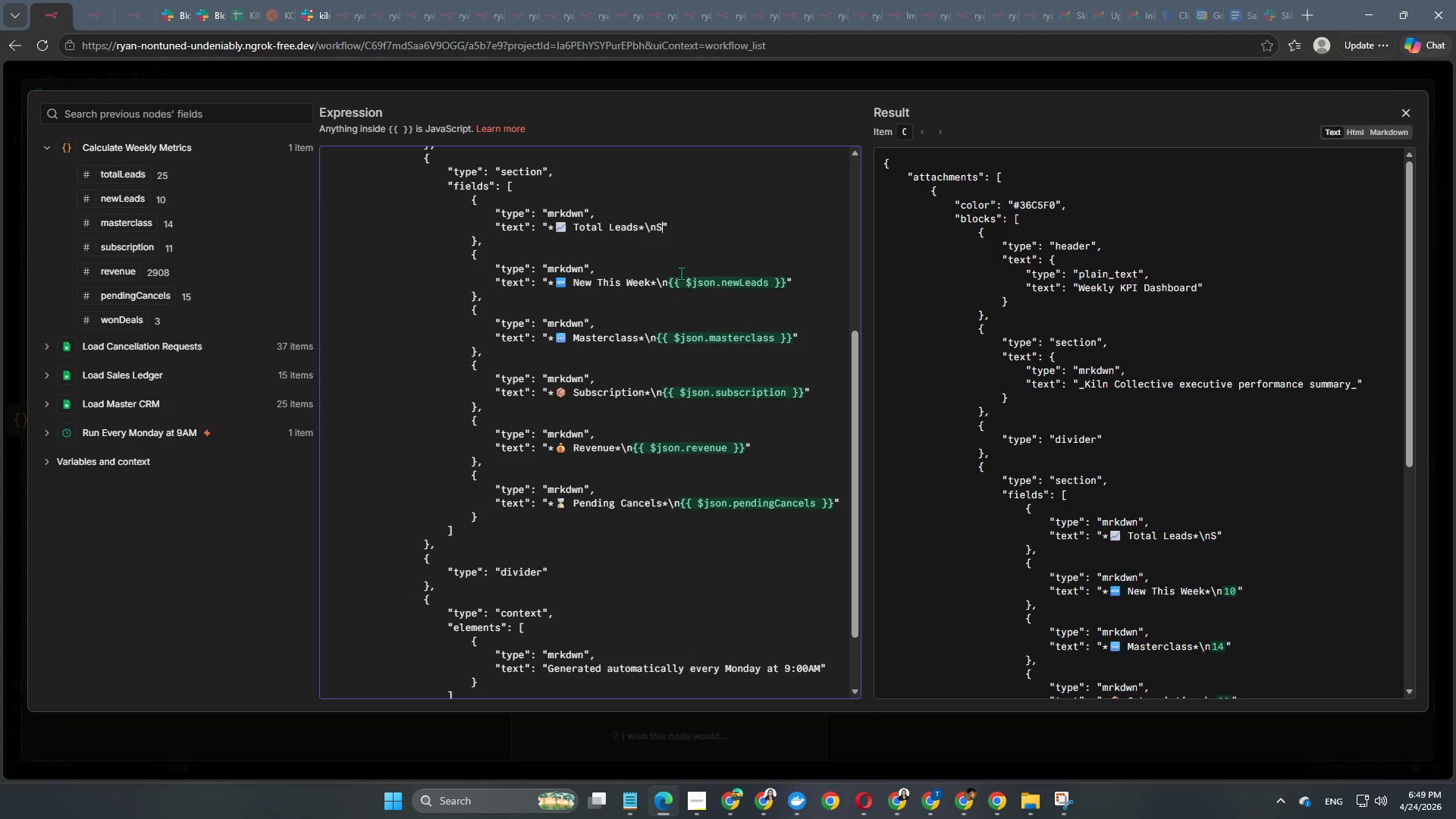 
key(Backspace)
 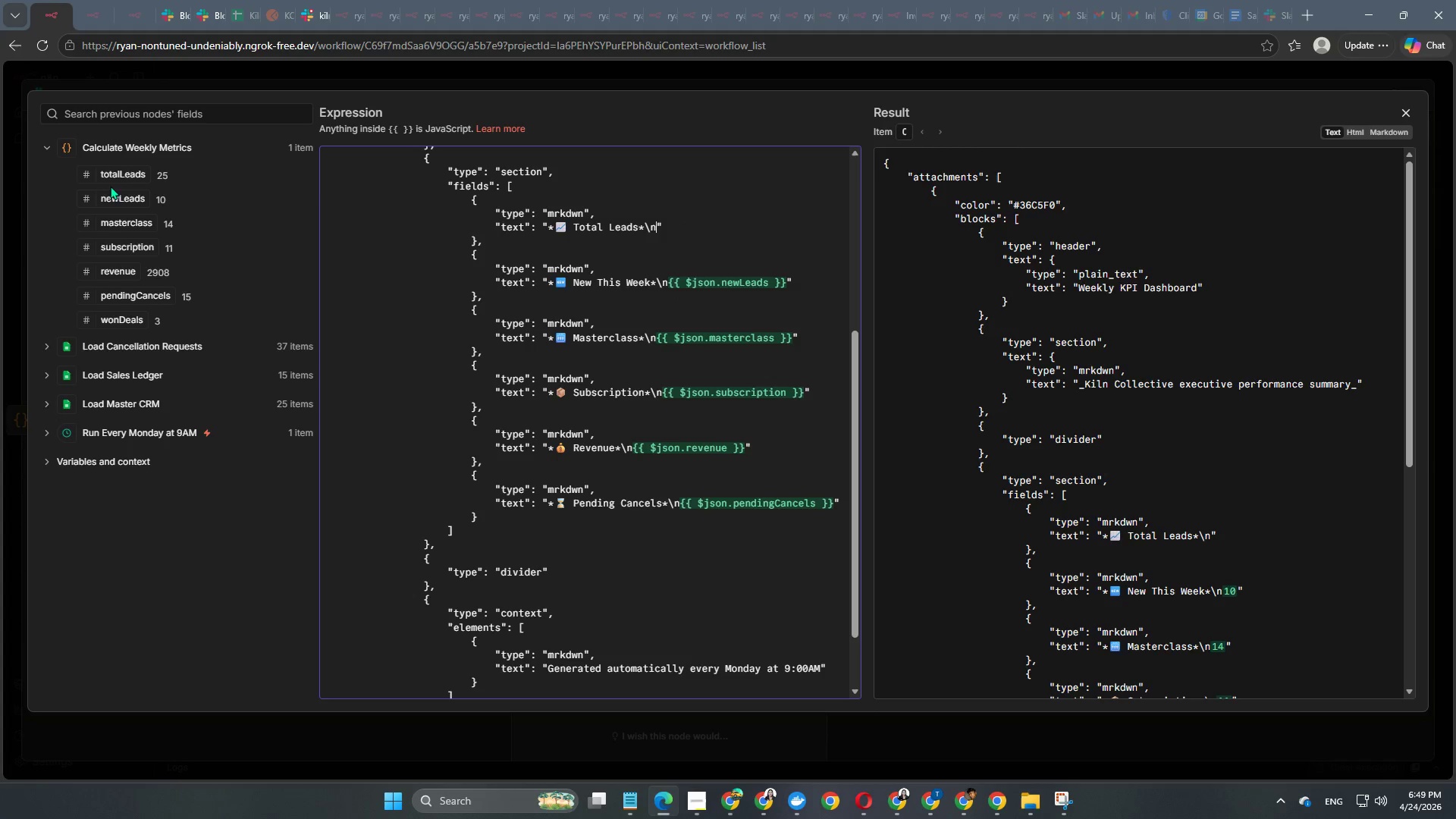 
left_click_drag(start_coordinate=[118, 175], to_coordinate=[657, 233])
 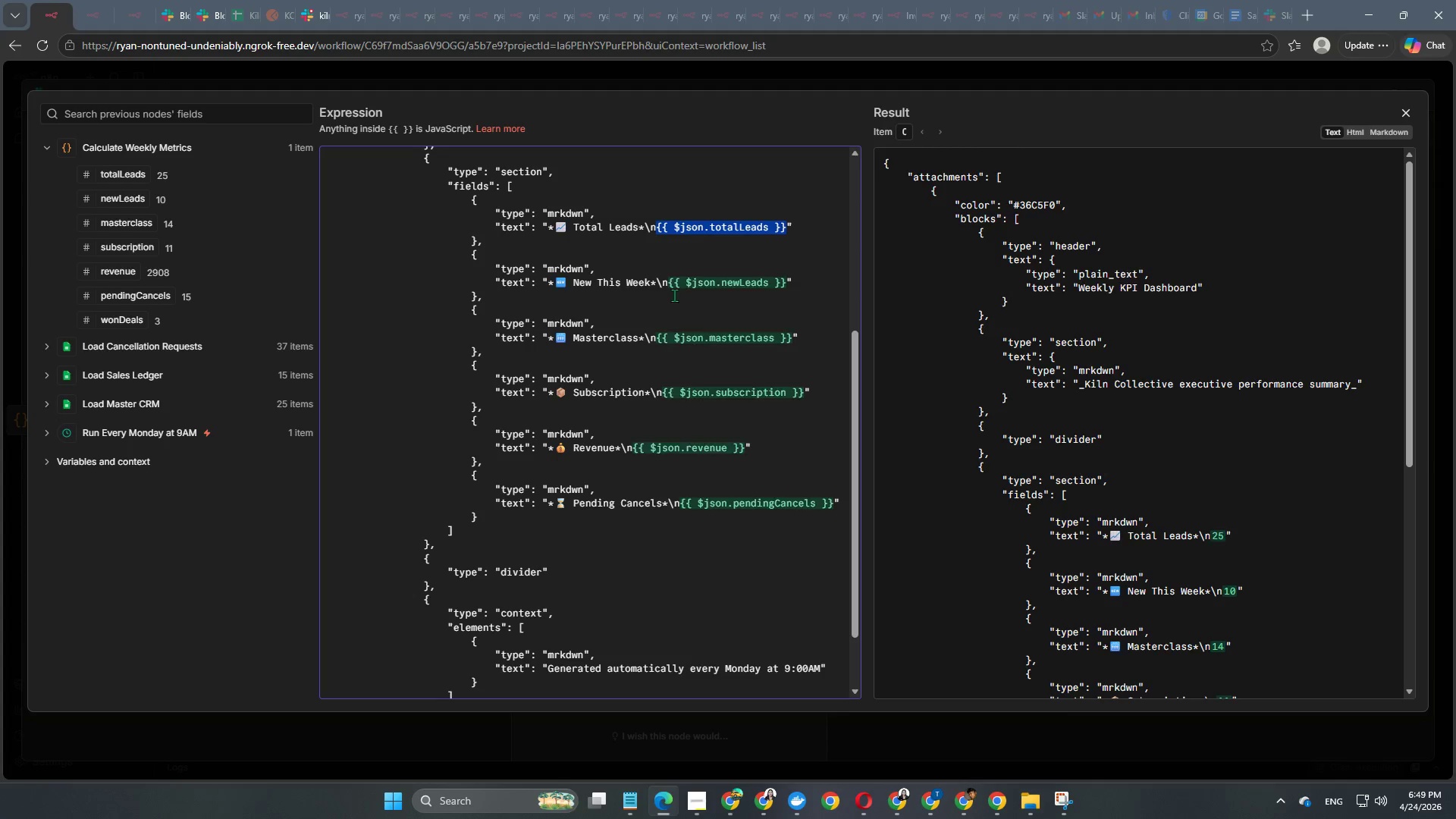 
left_click([681, 262])
 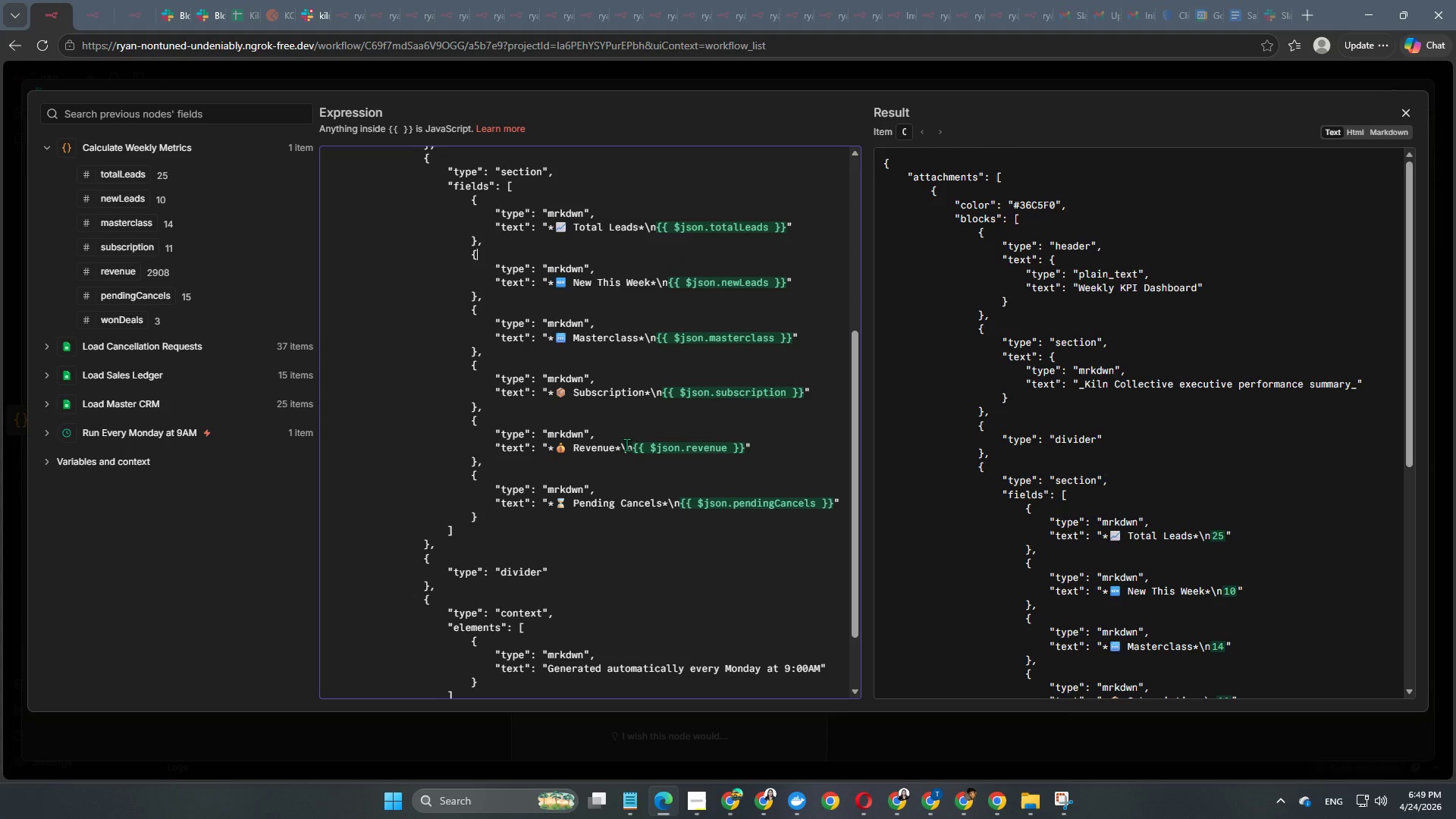 
scroll: coordinate [626, 444], scroll_direction: down, amount: 3.0
 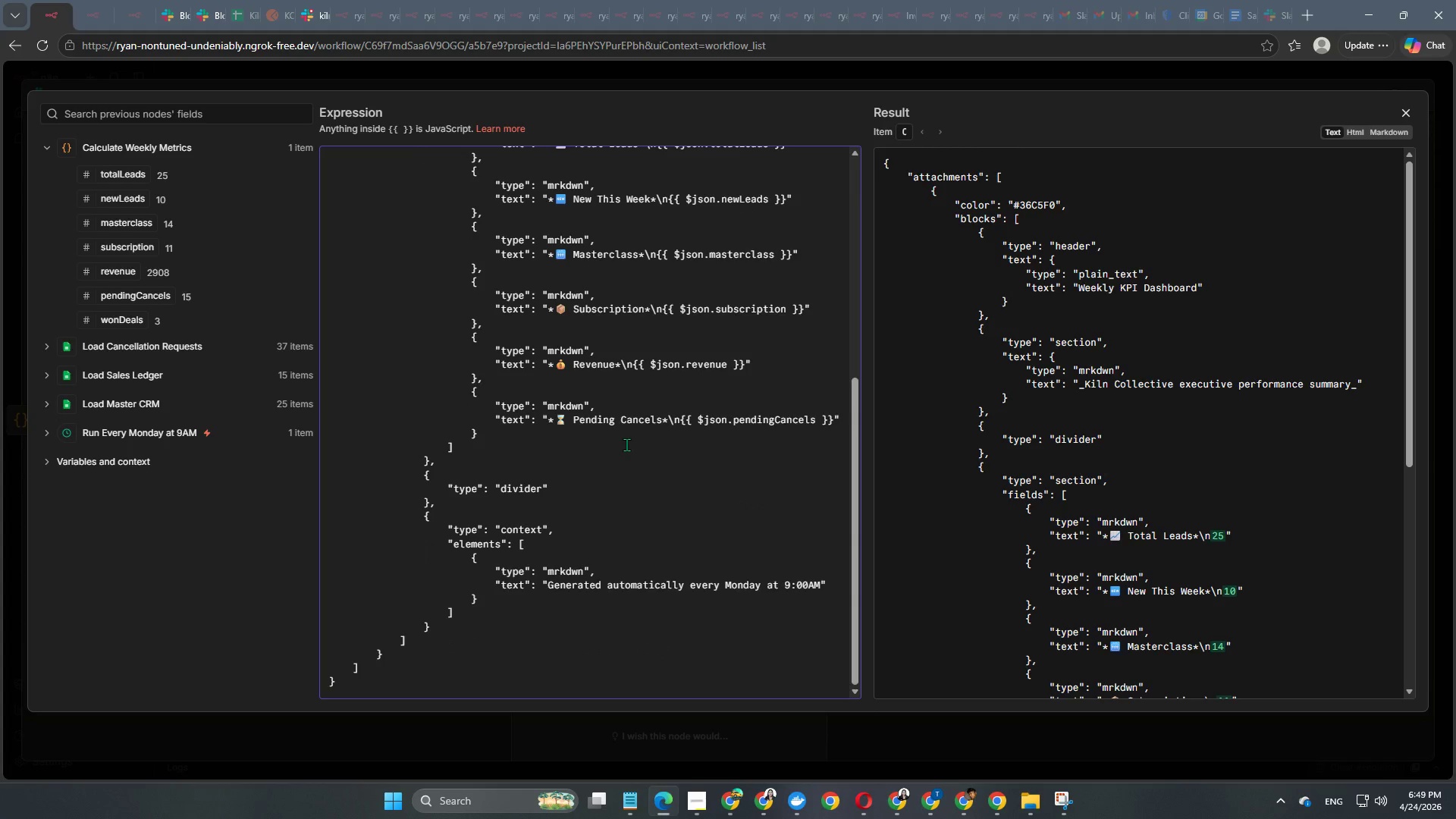 
scroll: coordinate [626, 444], scroll_direction: up, amount: 10.0
 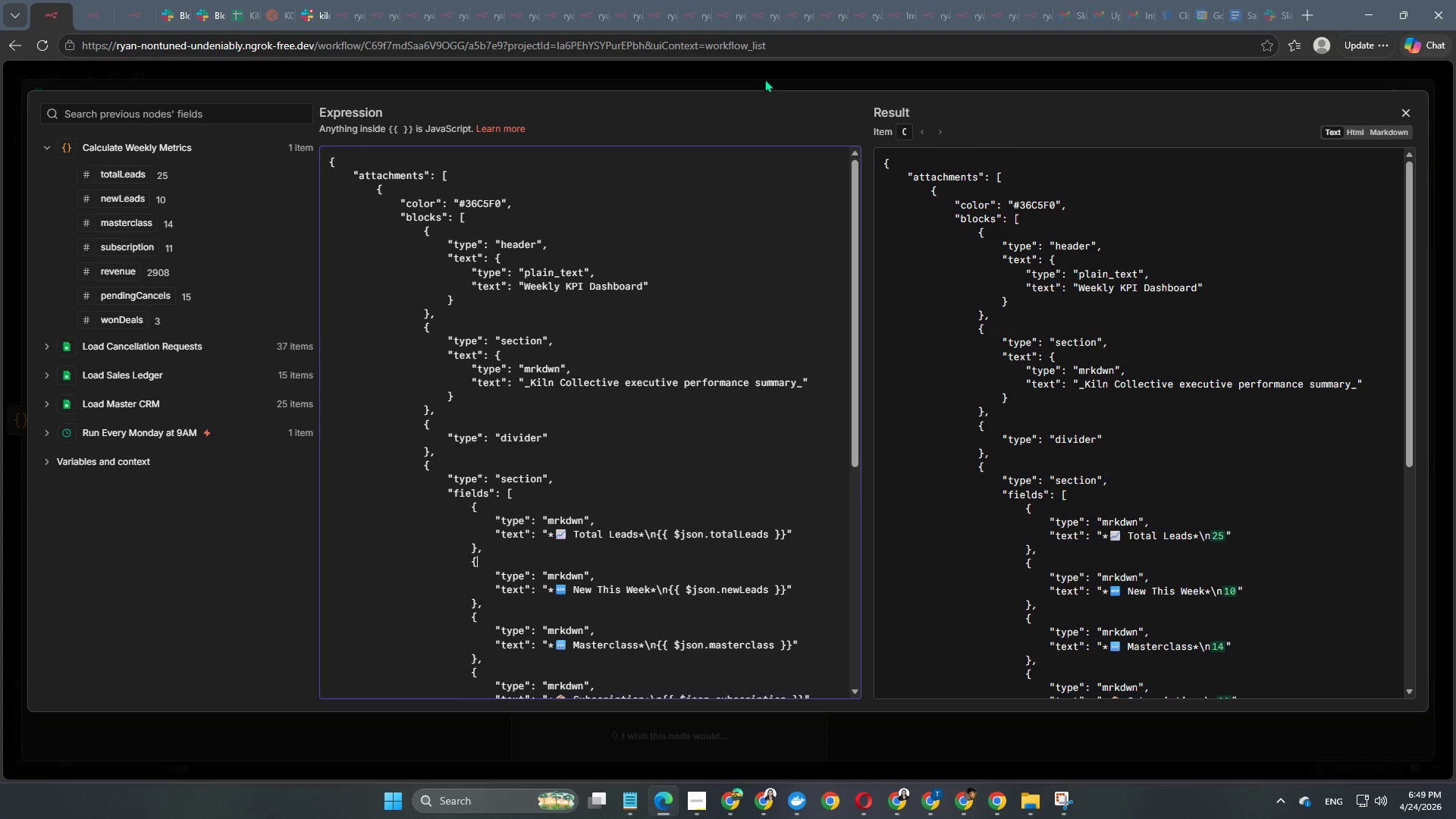 
left_click([765, 77])
 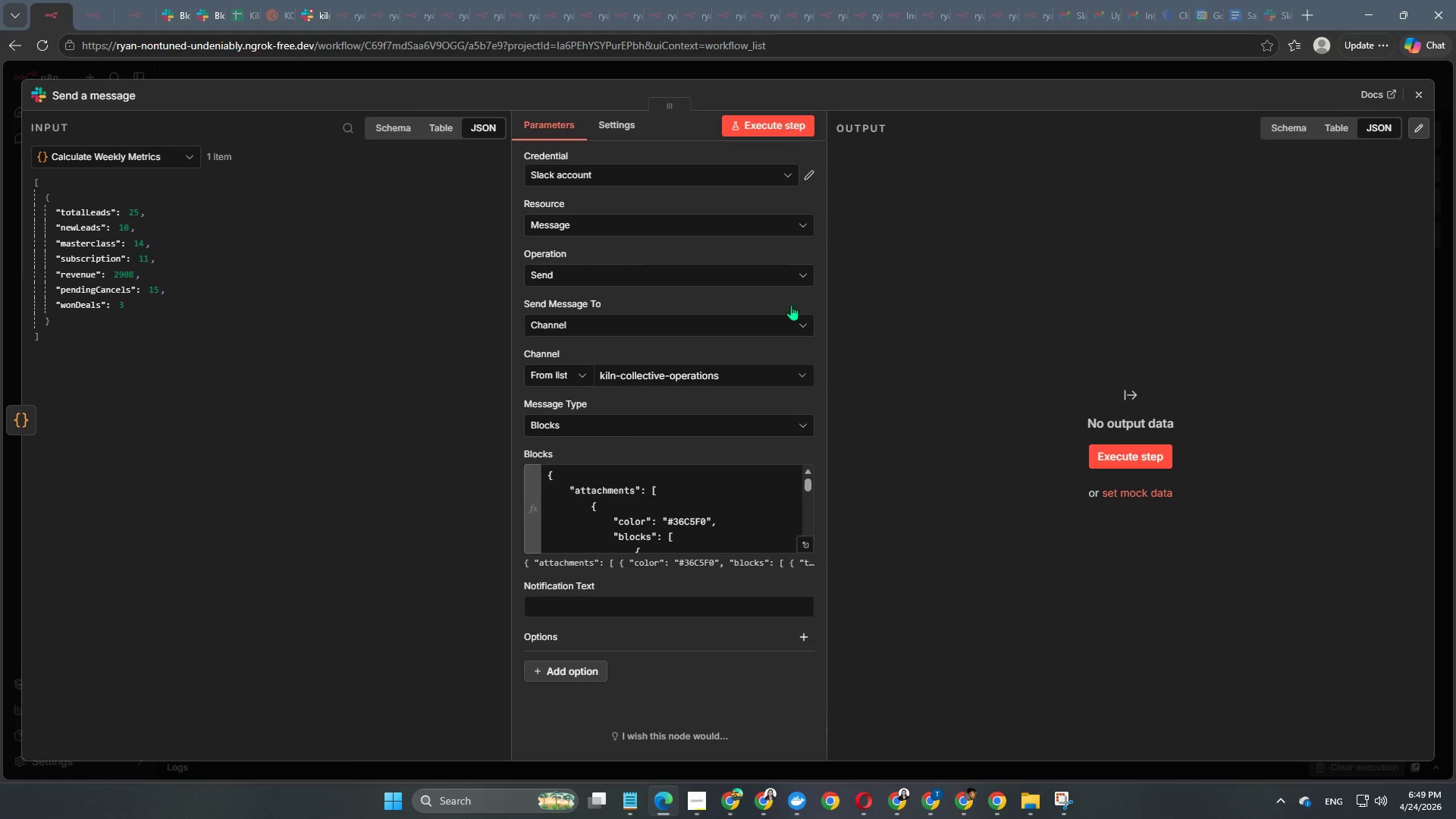 
scroll: coordinate [746, 440], scroll_direction: down, amount: 3.0
 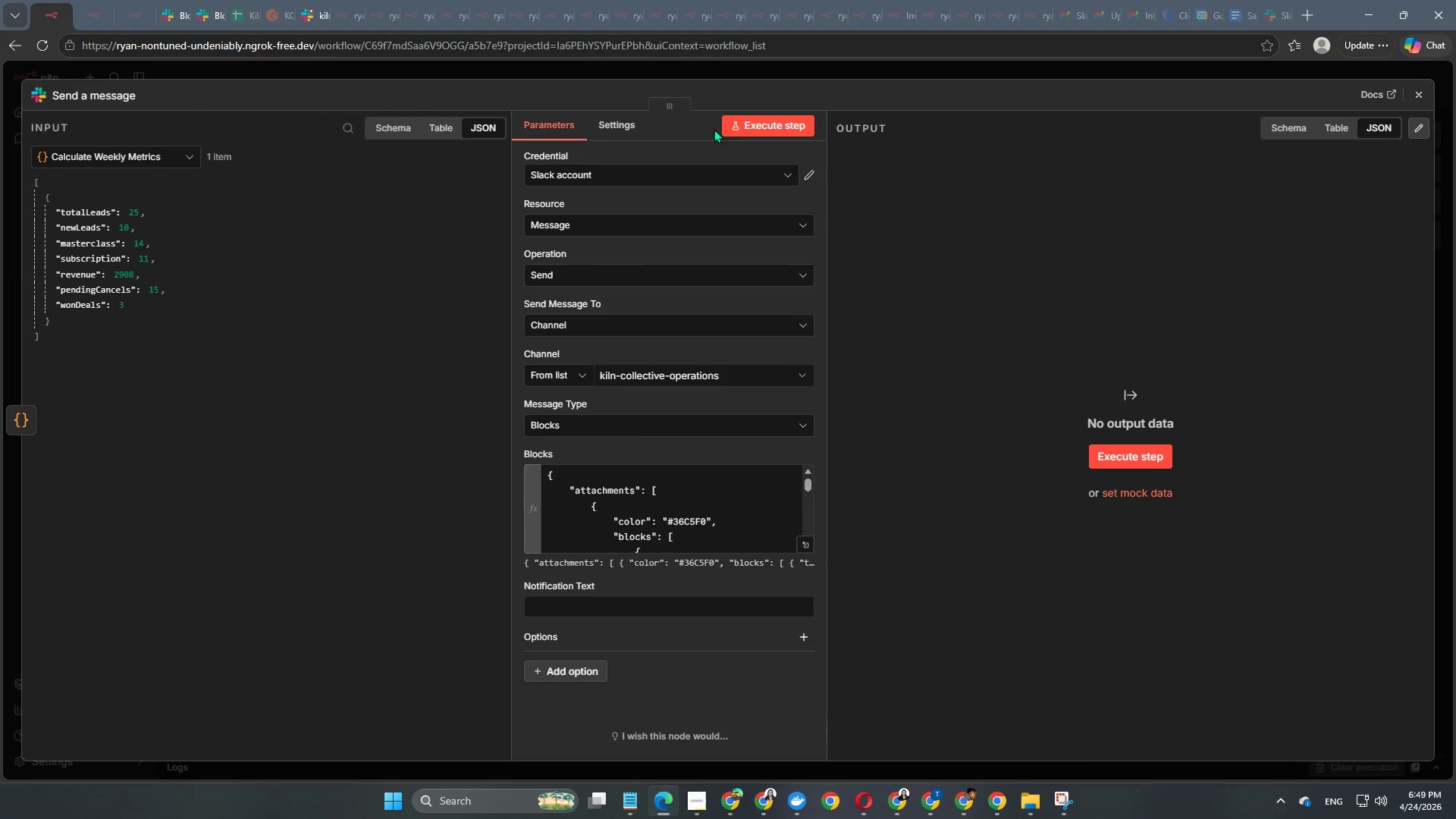 
left_click([767, 120])
 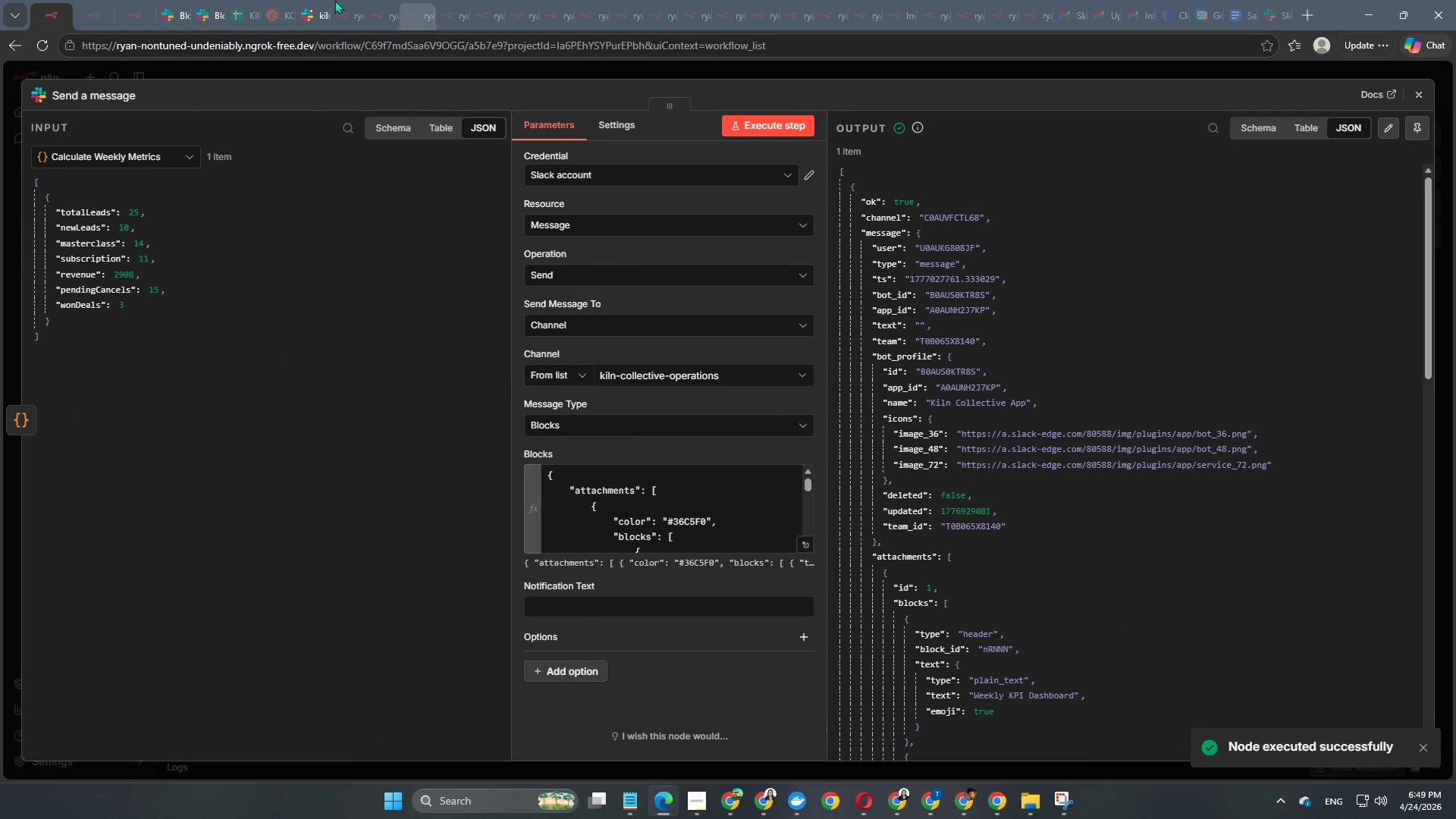 
left_click([173, 9])
 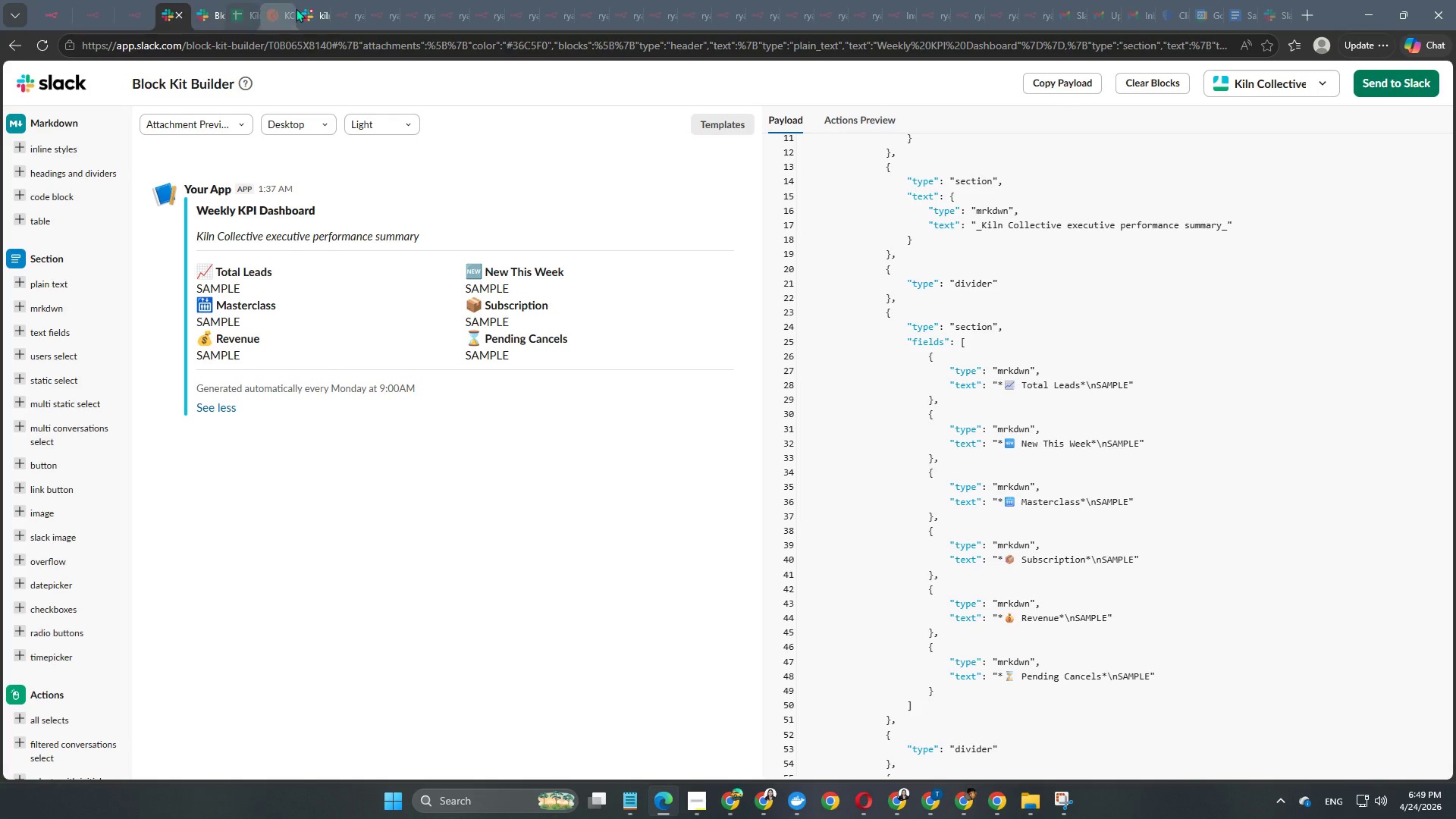 
left_click([309, 8])
 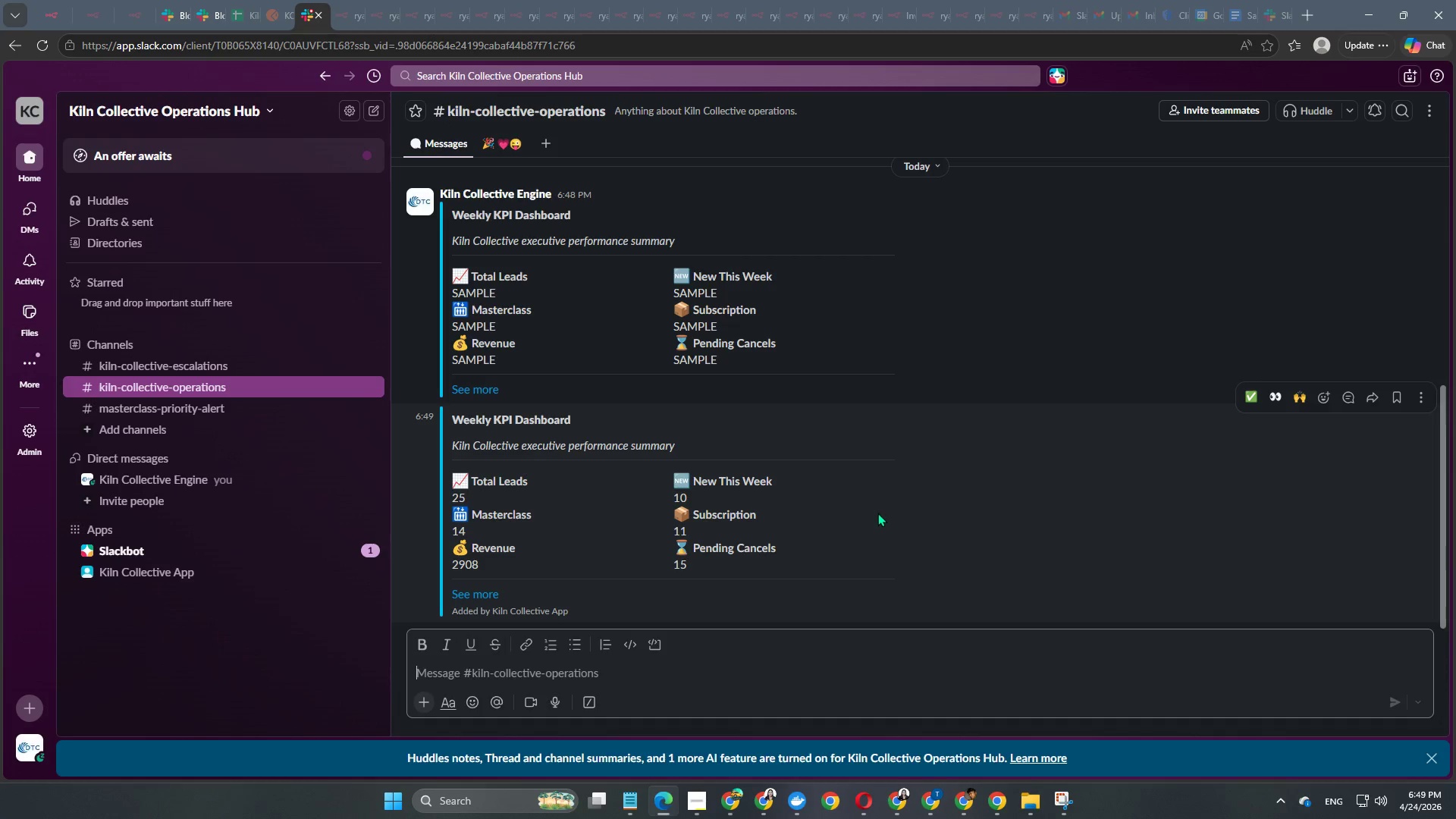 
scroll: coordinate [874, 512], scroll_direction: down, amount: 1.0
 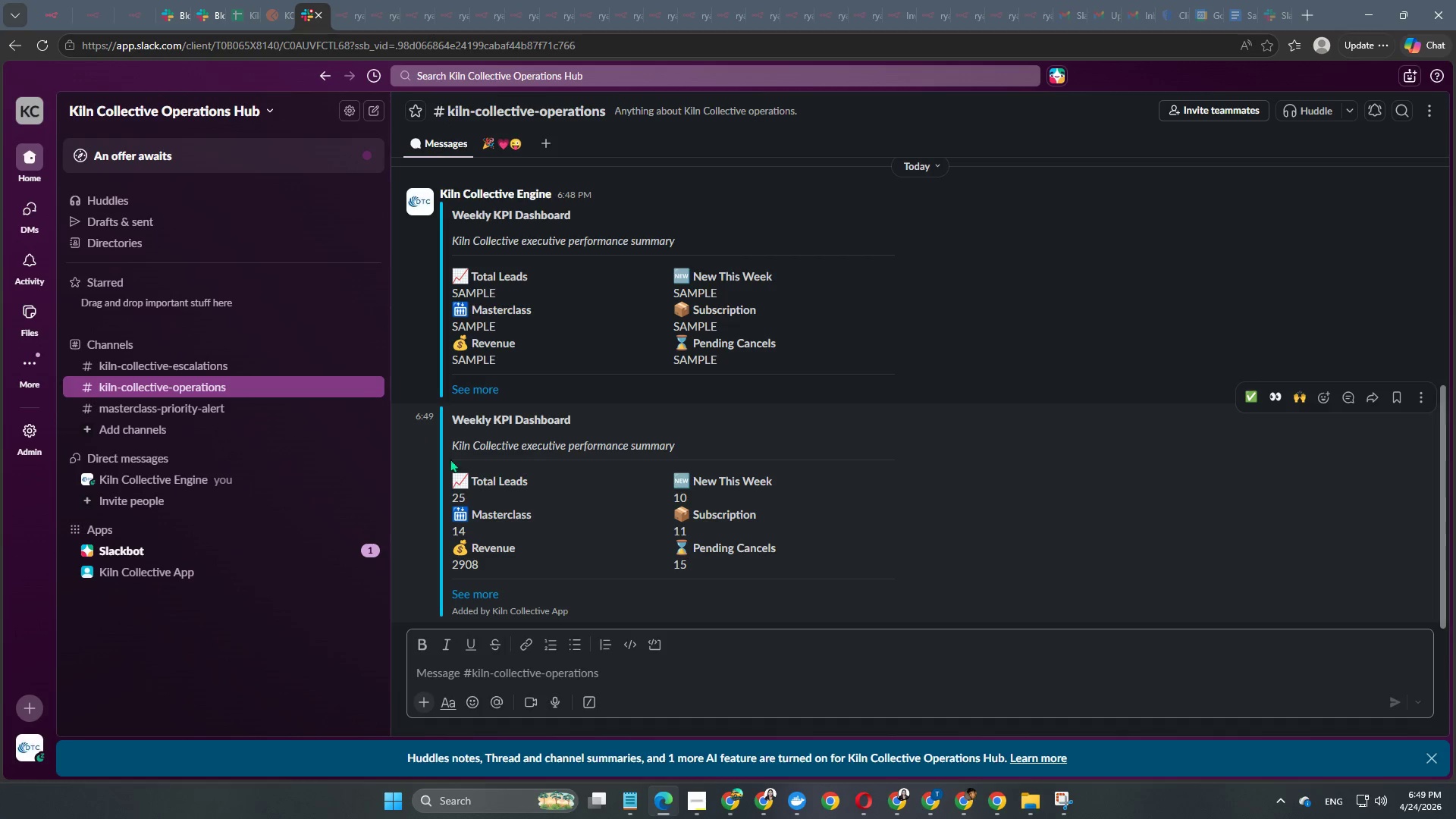 
scroll: coordinate [500, 472], scroll_direction: up, amount: 1.0
 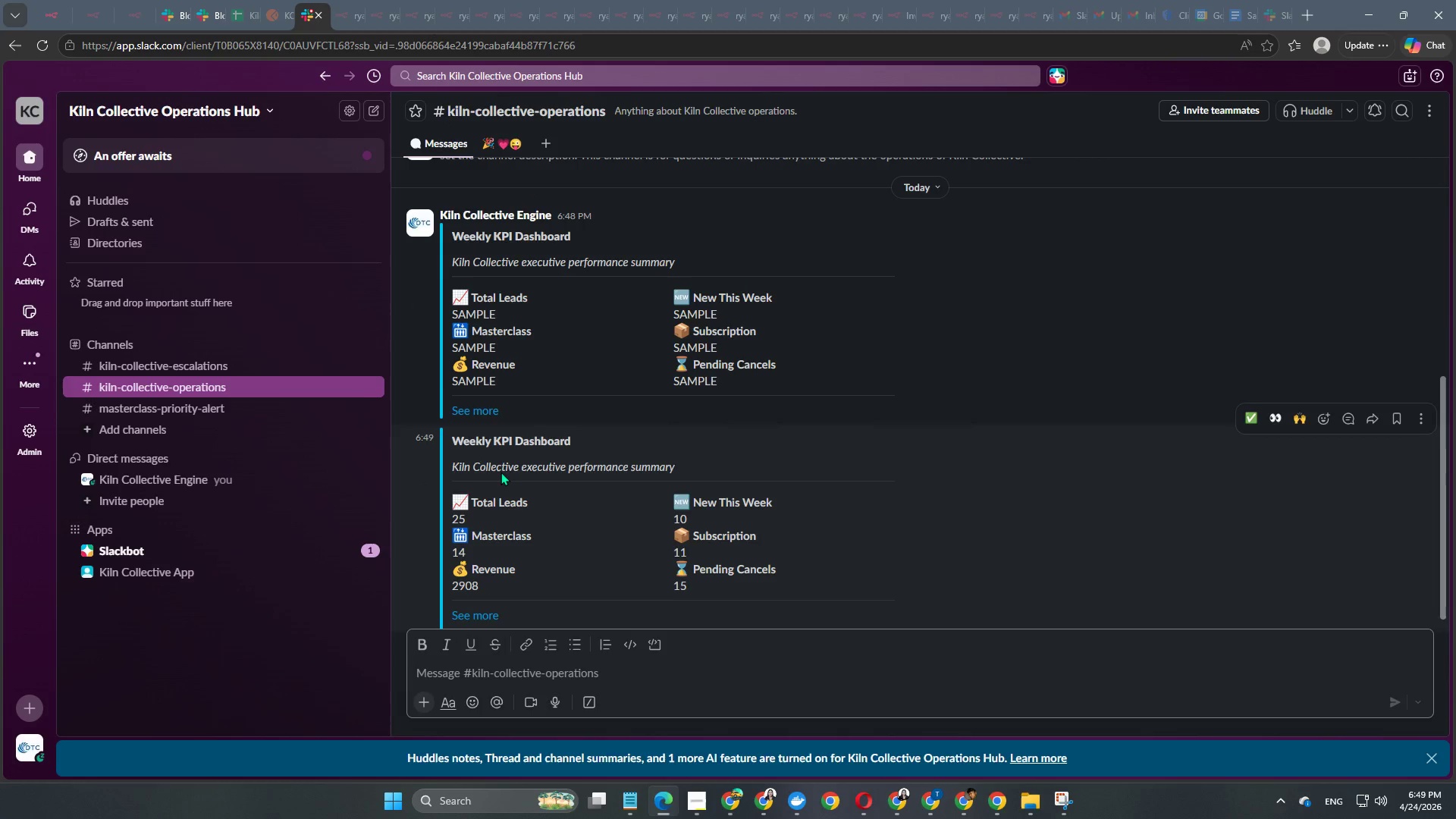 
scroll: coordinate [453, 448], scroll_direction: down, amount: 4.0
 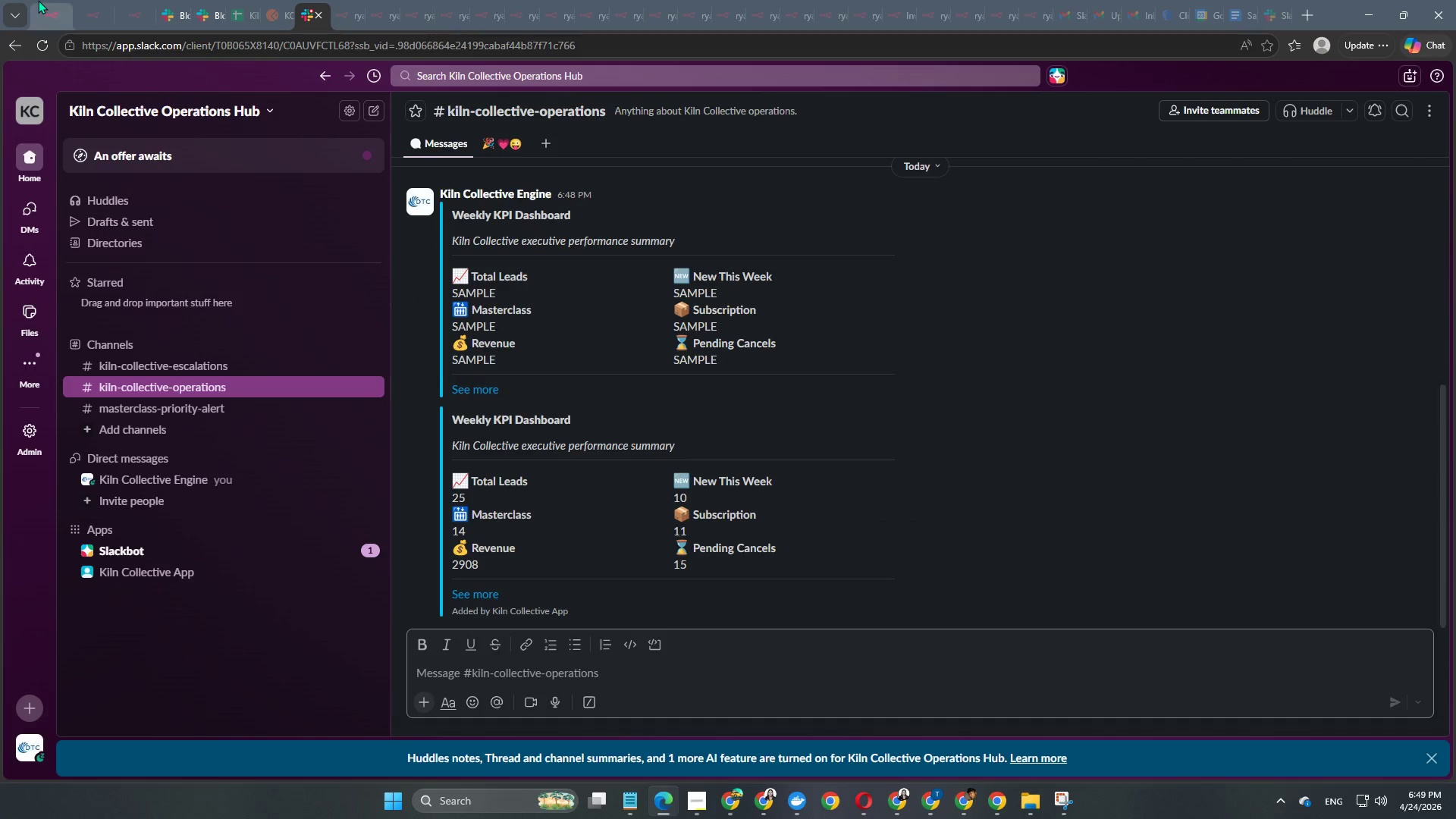 
left_click([39, 14])
 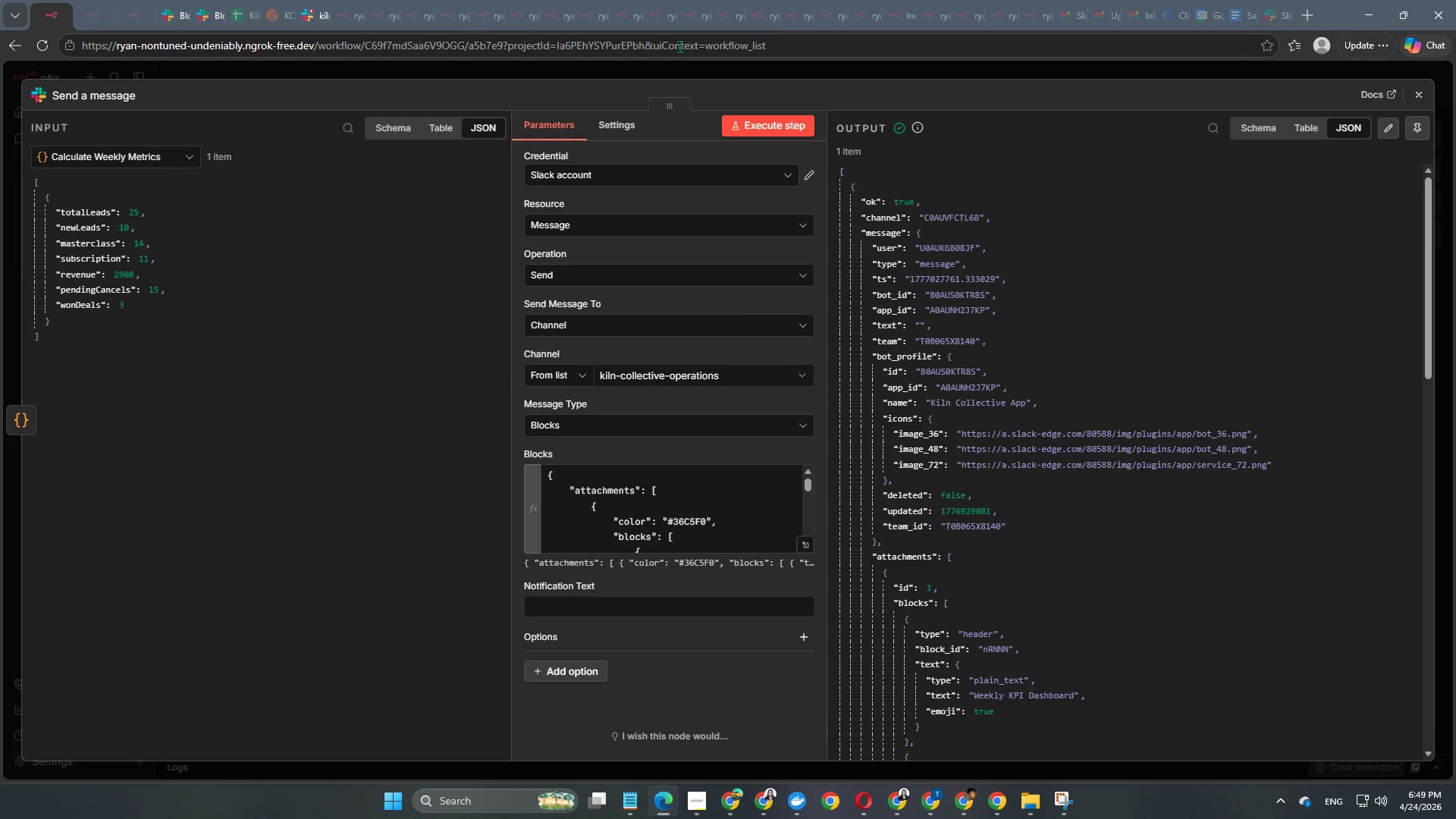 
left_click([676, 64])
 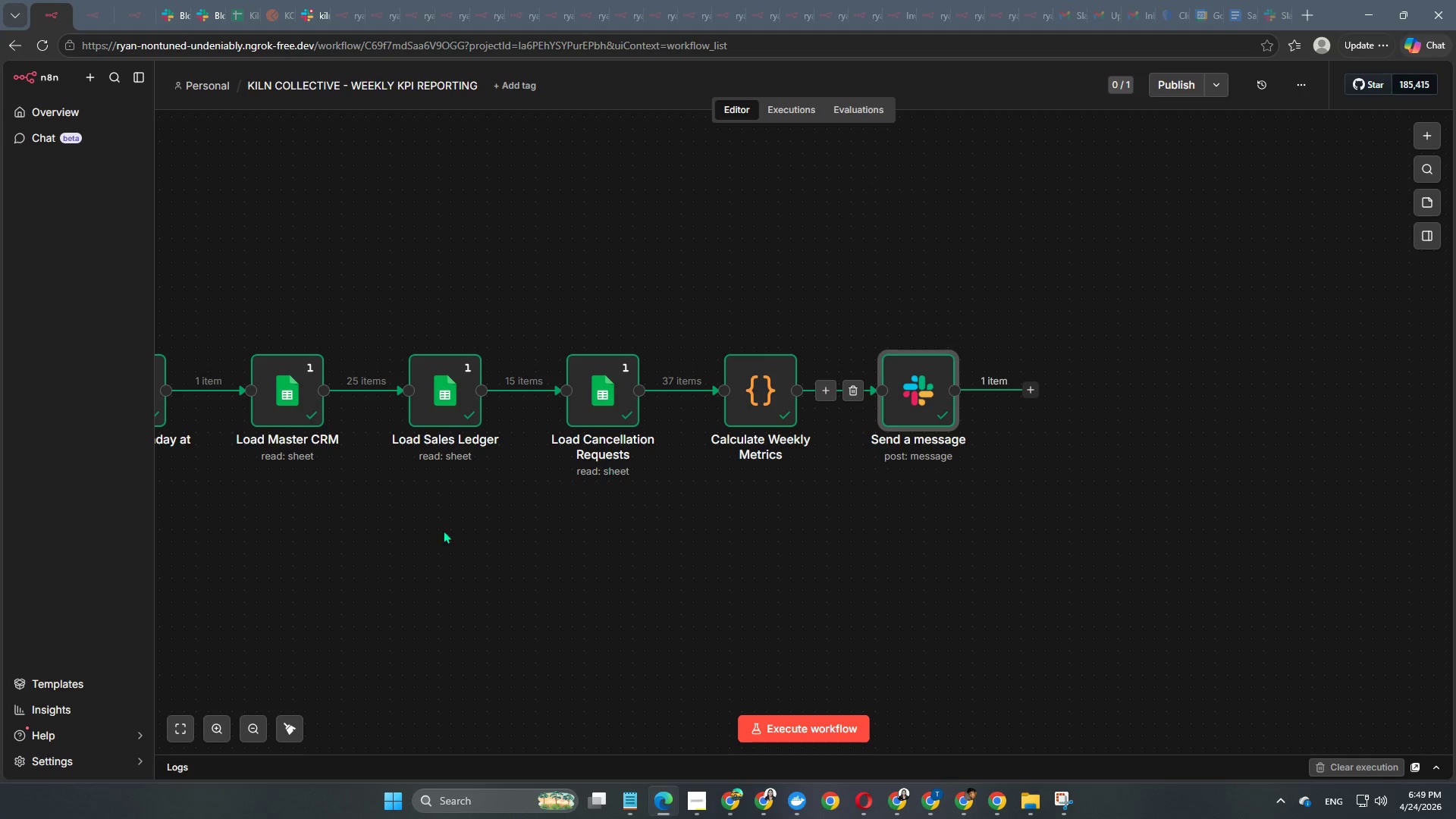 
hold_key(key=Space, duration=1.11)
 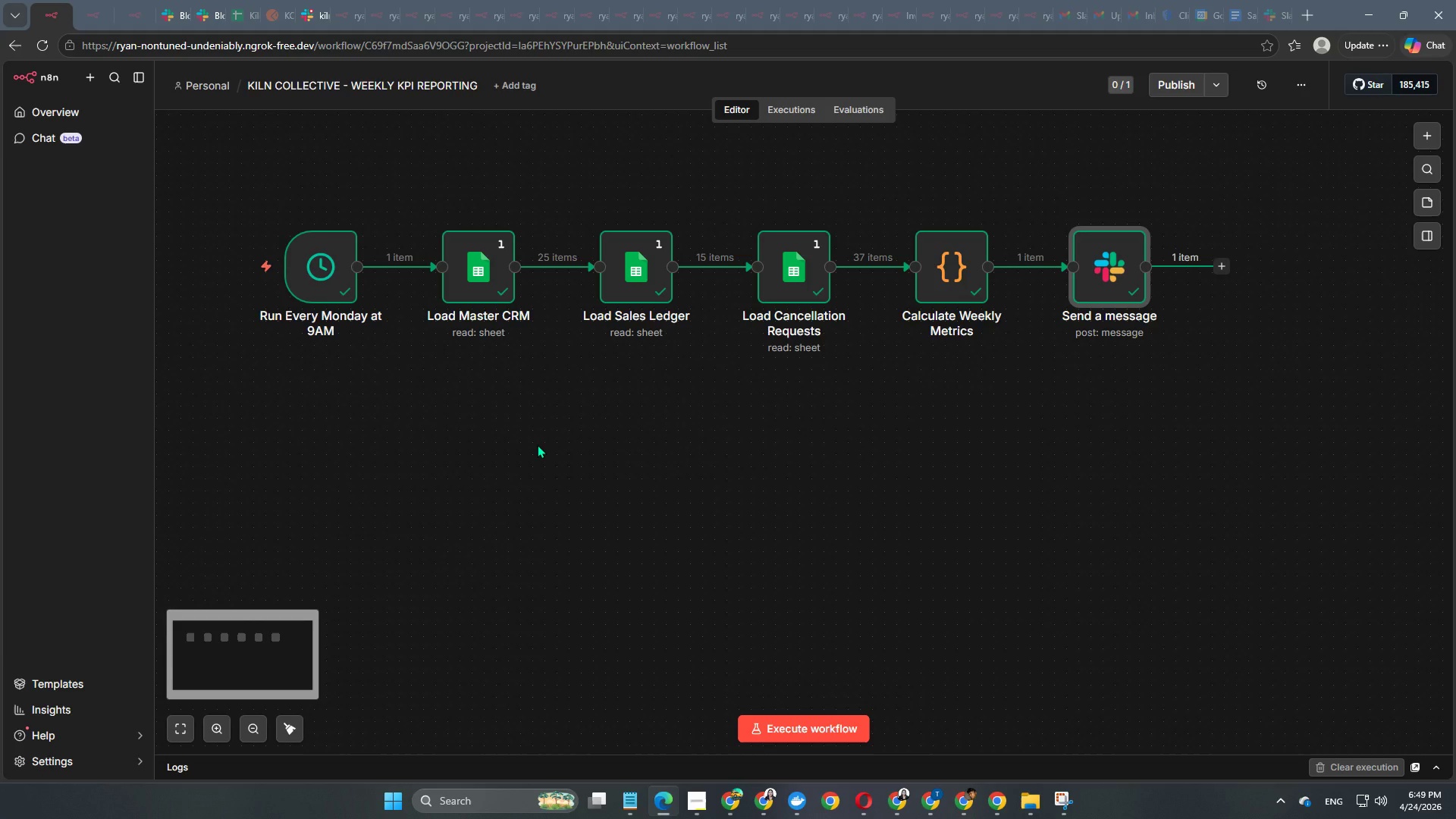 
left_click_drag(start_coordinate=[346, 568], to_coordinate=[537, 444])
 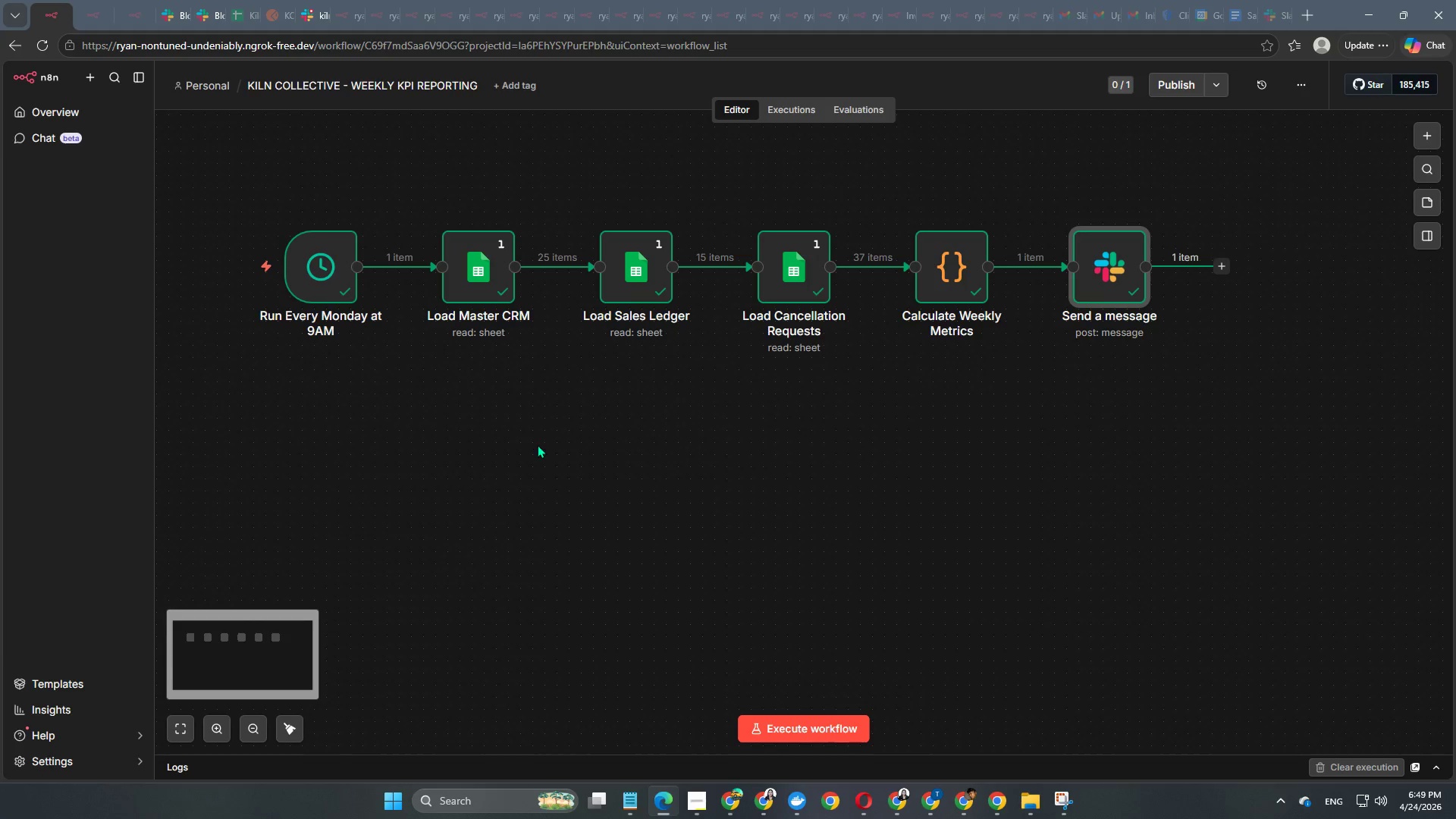 
hold_key(key=Space, duration=16.25)
 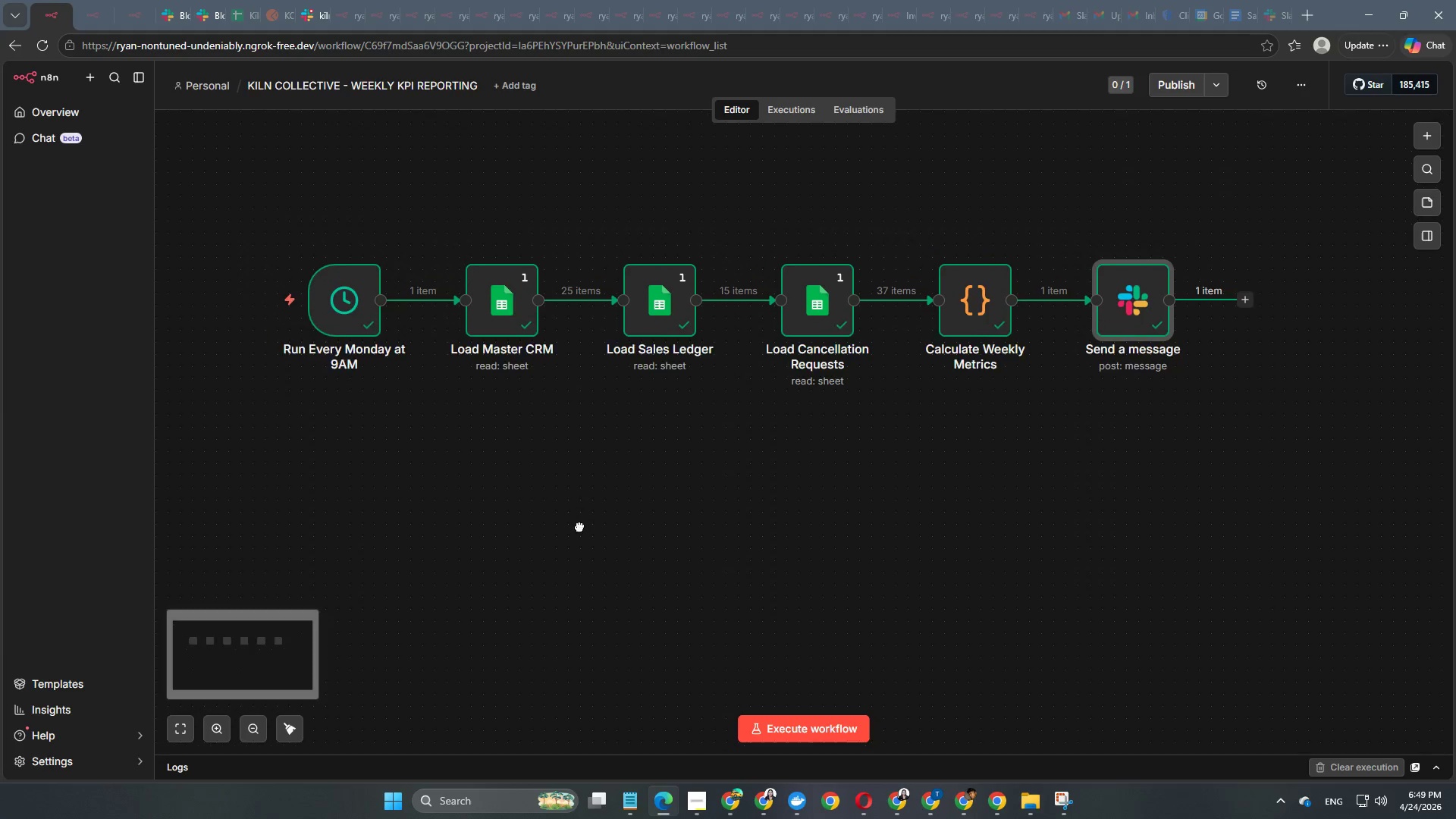 
hold_key(key=Space, duration=1.5)
 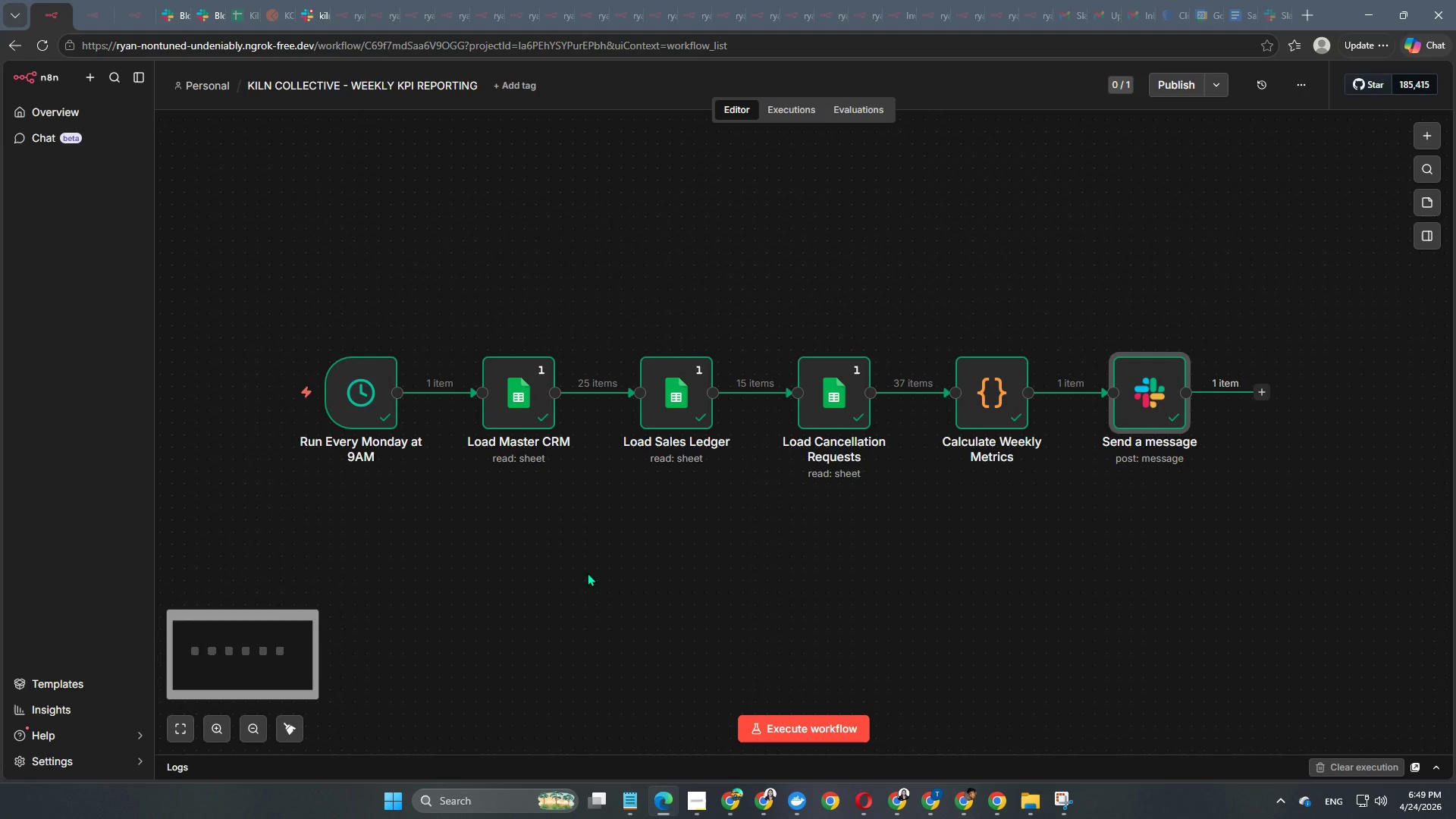 
left_click_drag(start_coordinate=[547, 469], to_coordinate=[587, 595])
 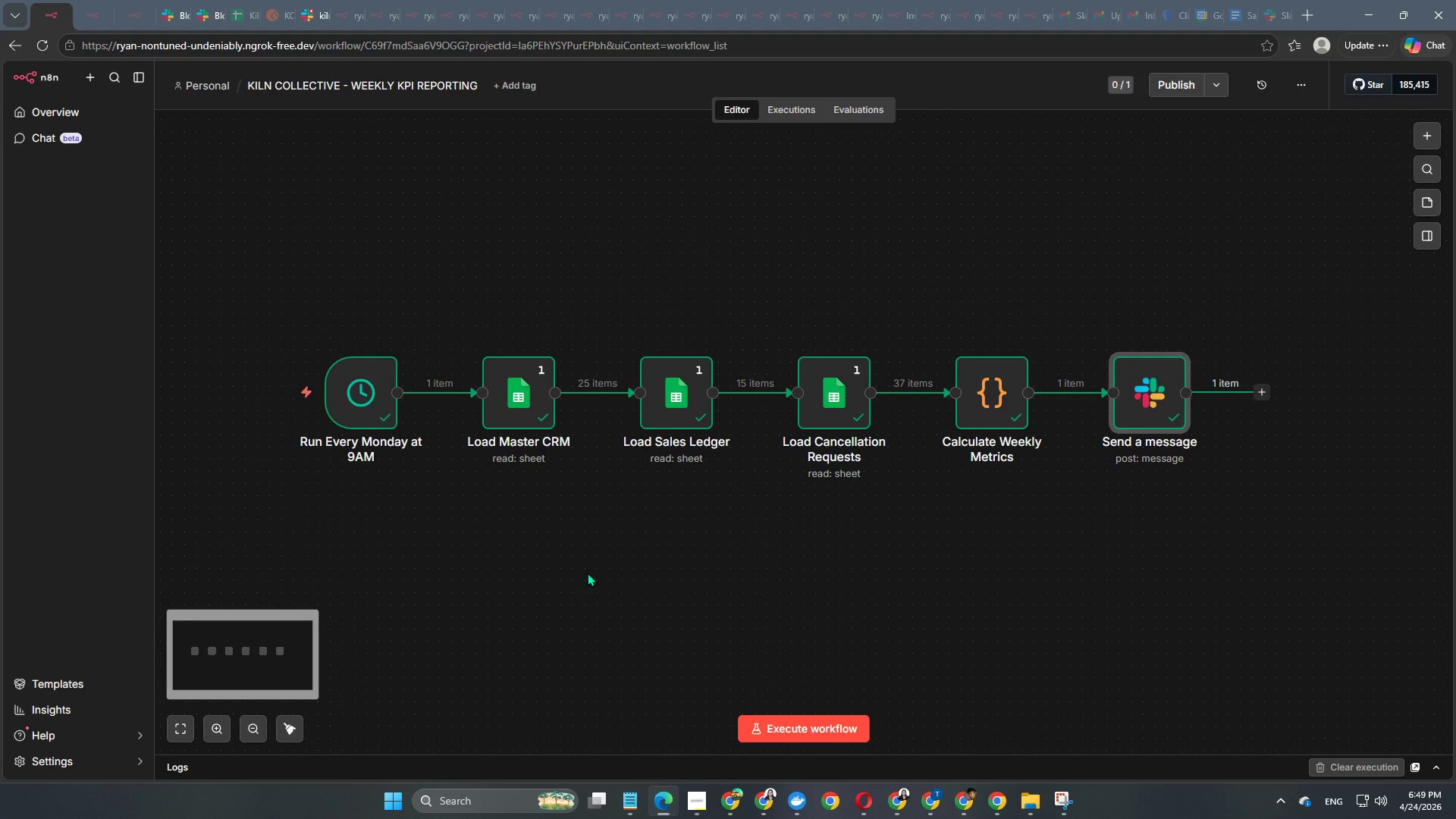 
key(Space)
 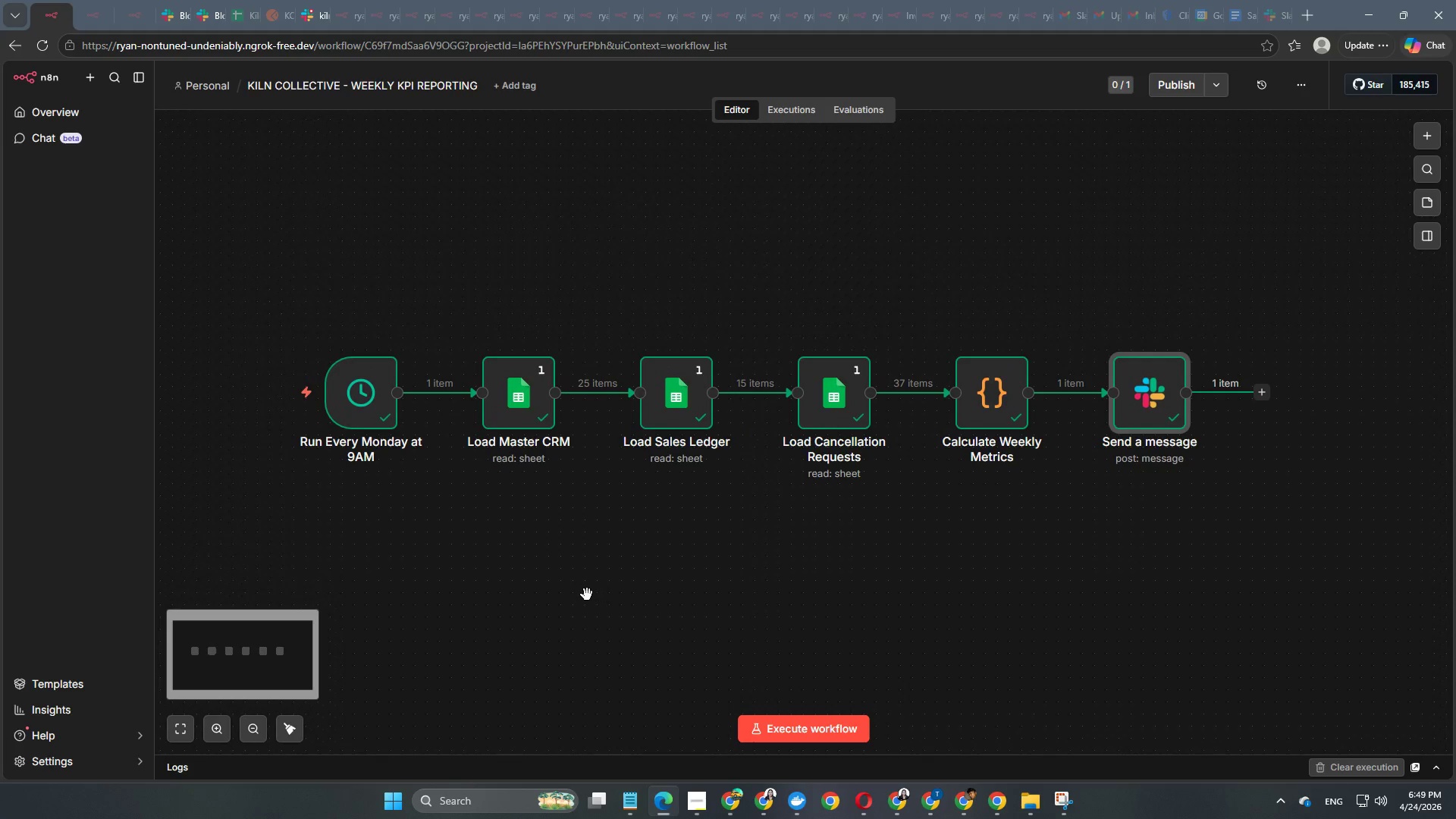 
key(Space)
 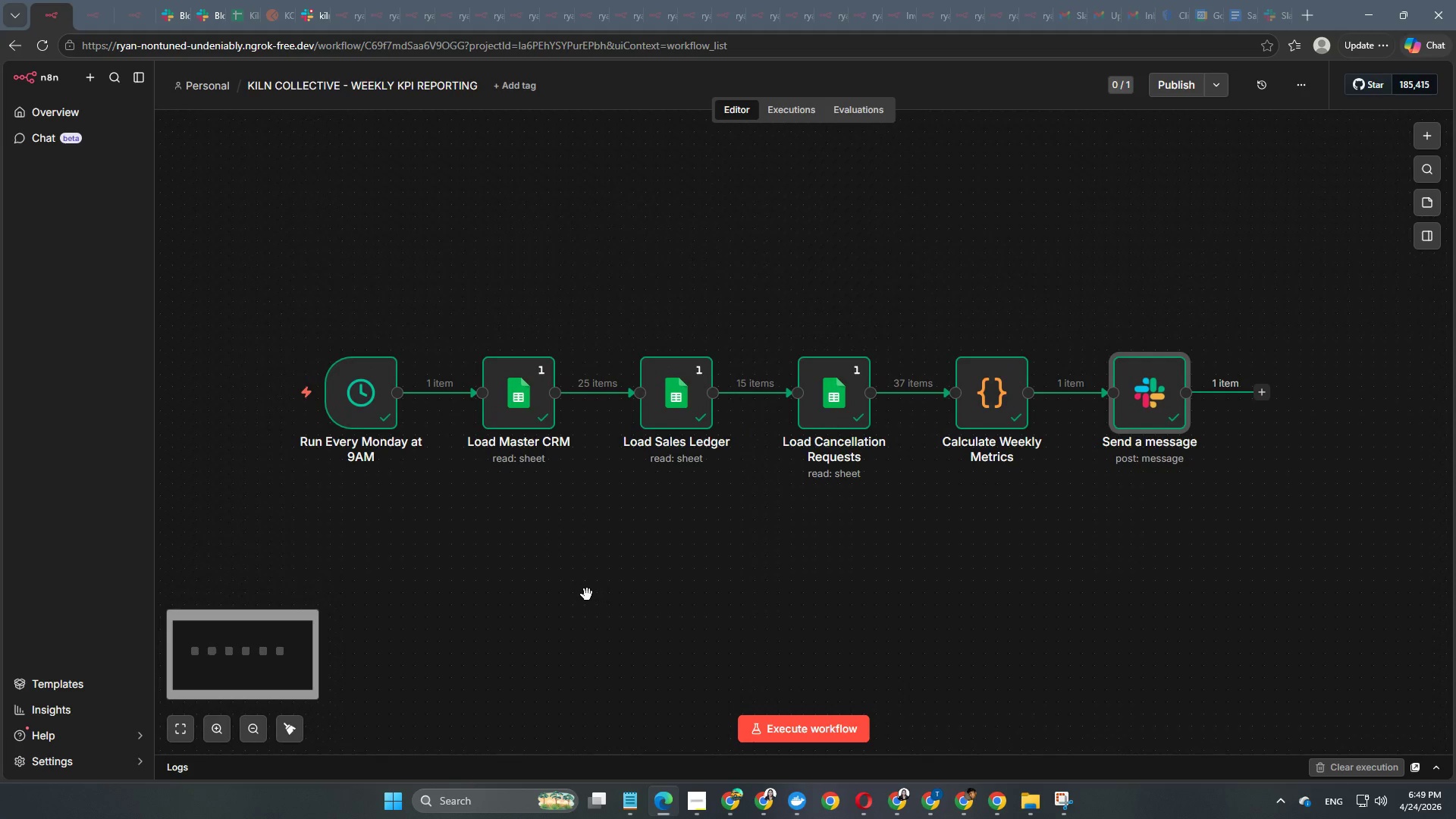 
key(Space)
 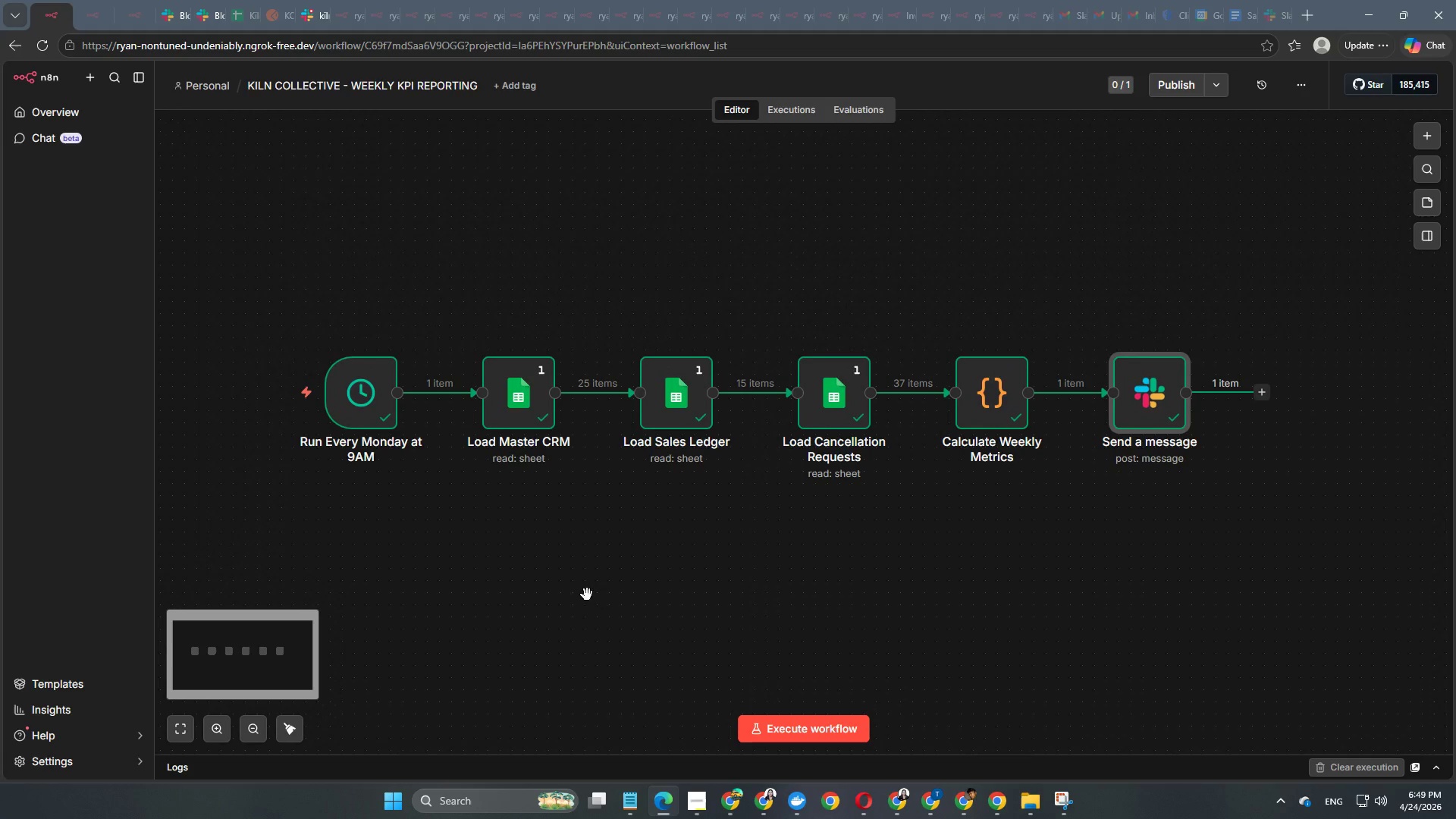 
key(Space)
 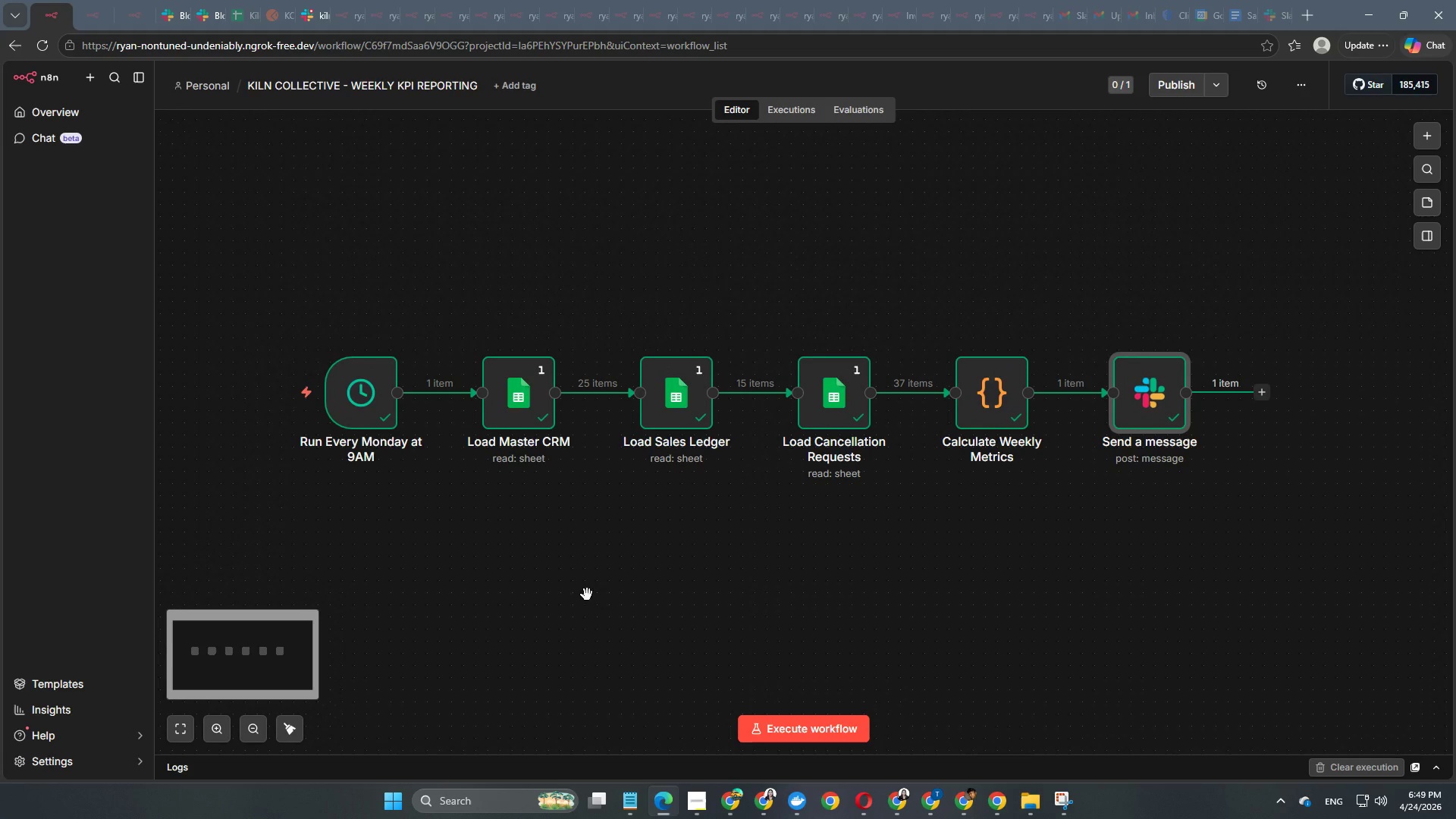 
key(Space)
 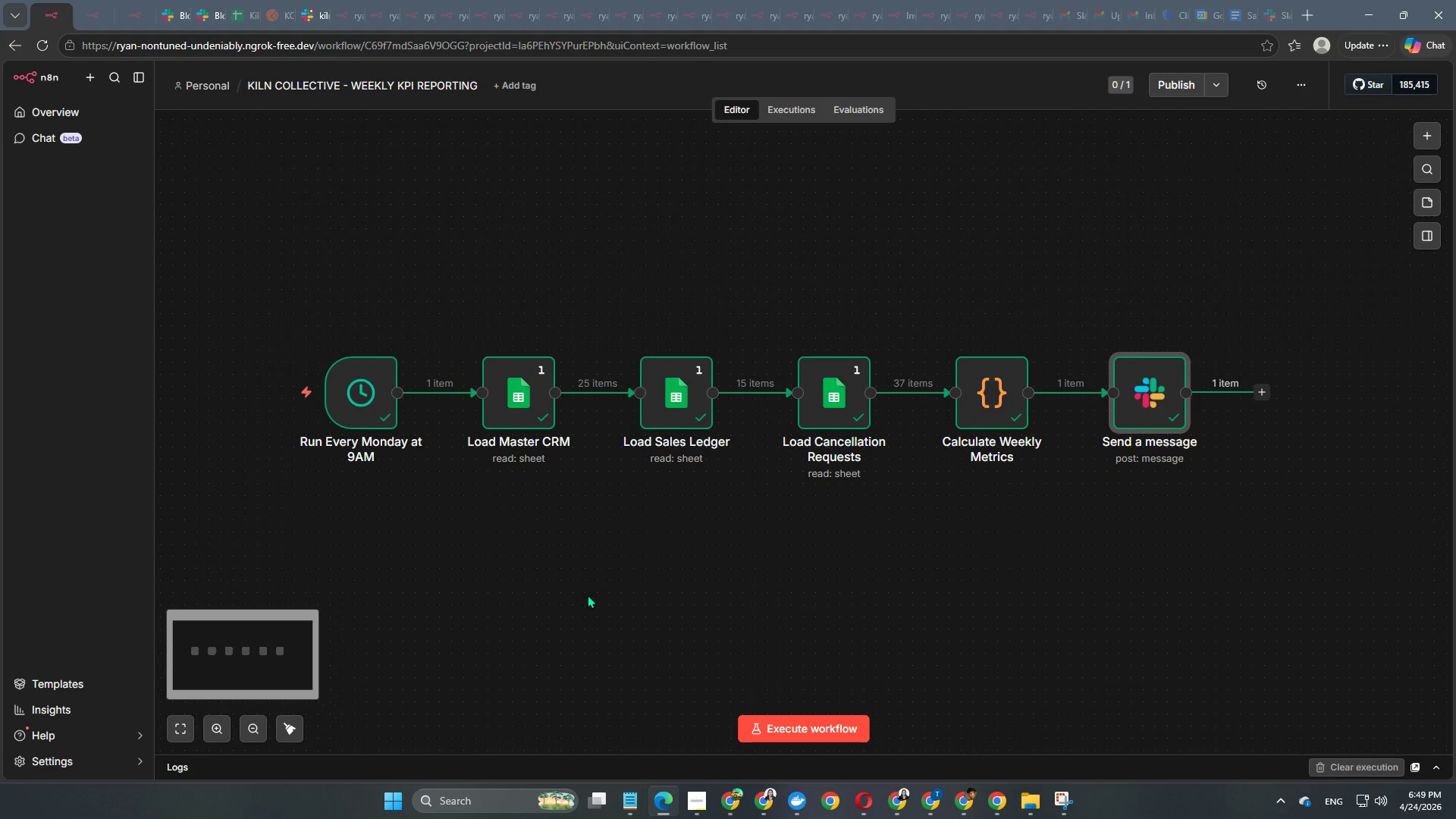 
key(Space)
 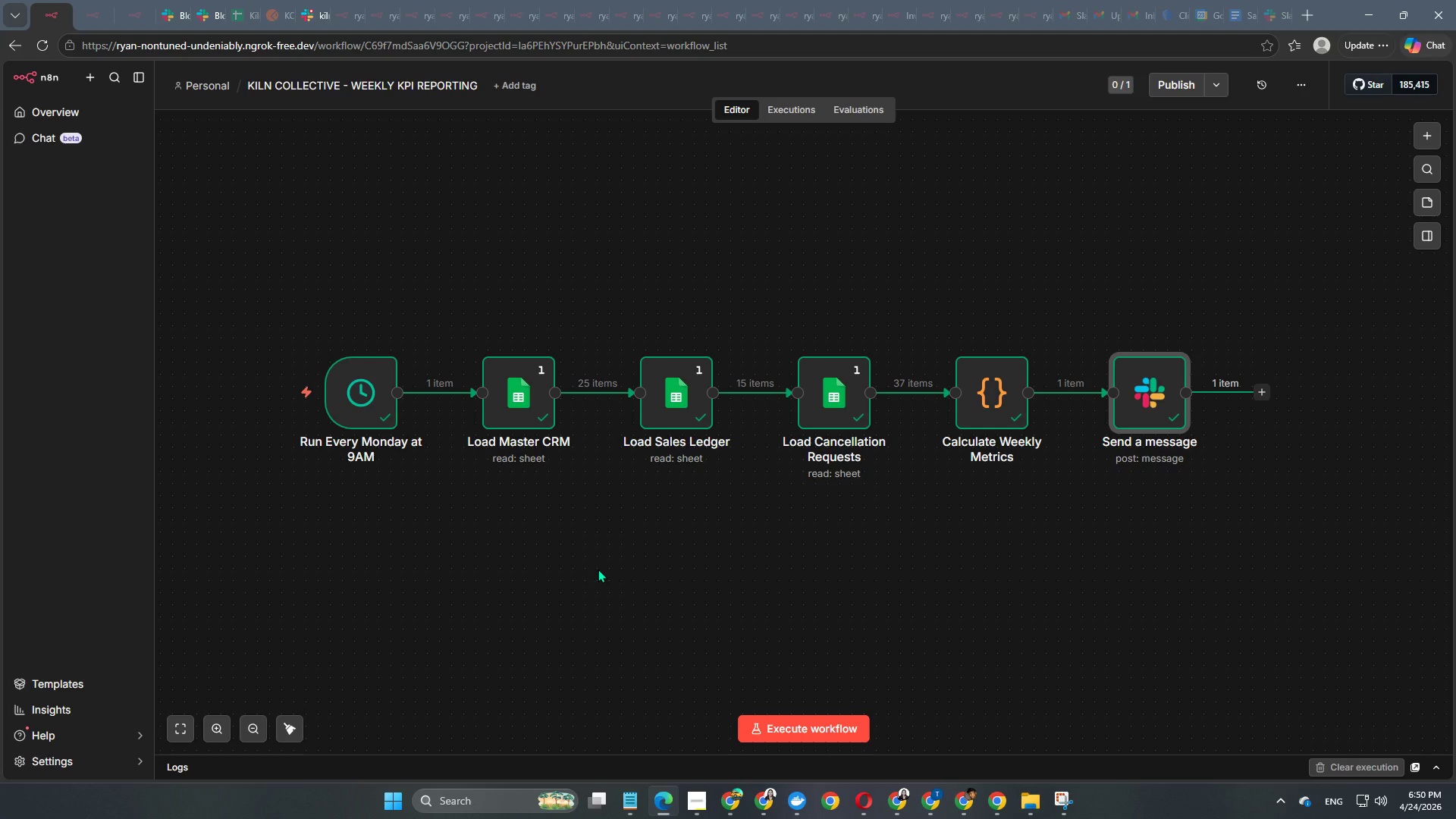 
wait(18.02)
 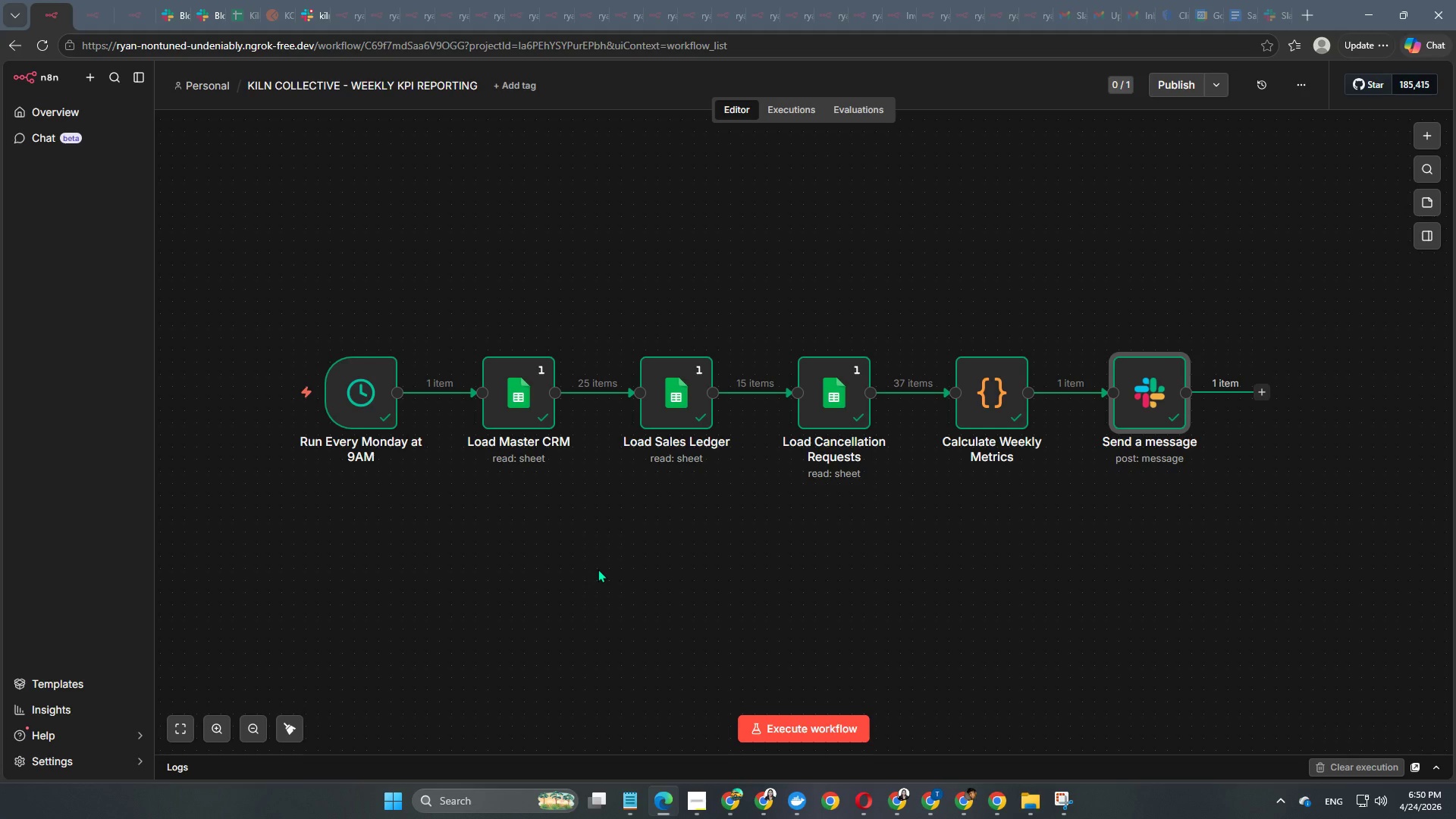 
right_click([55, 13])
 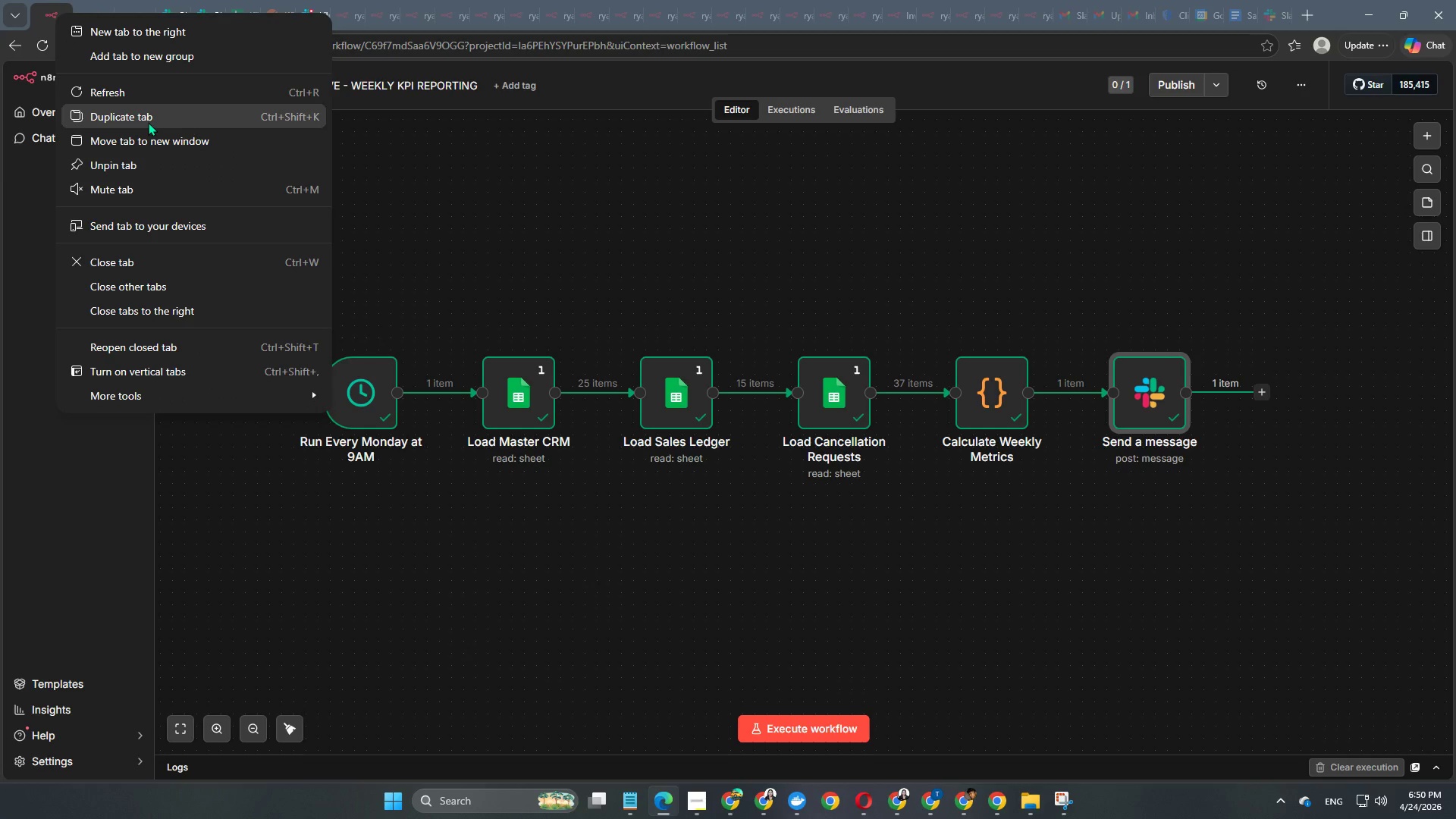 
left_click([148, 122])
 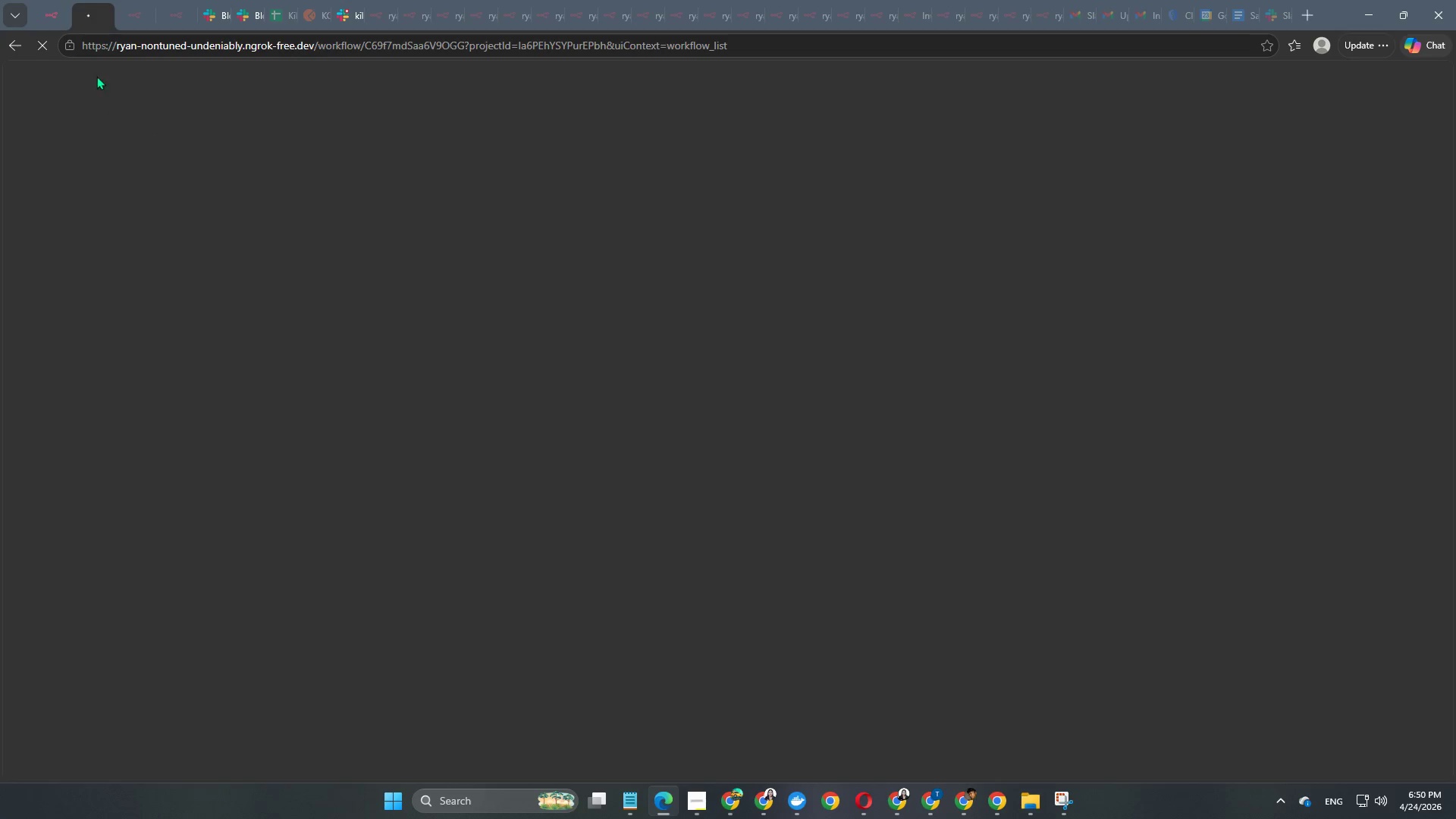 
mouse_move([83, 14])
 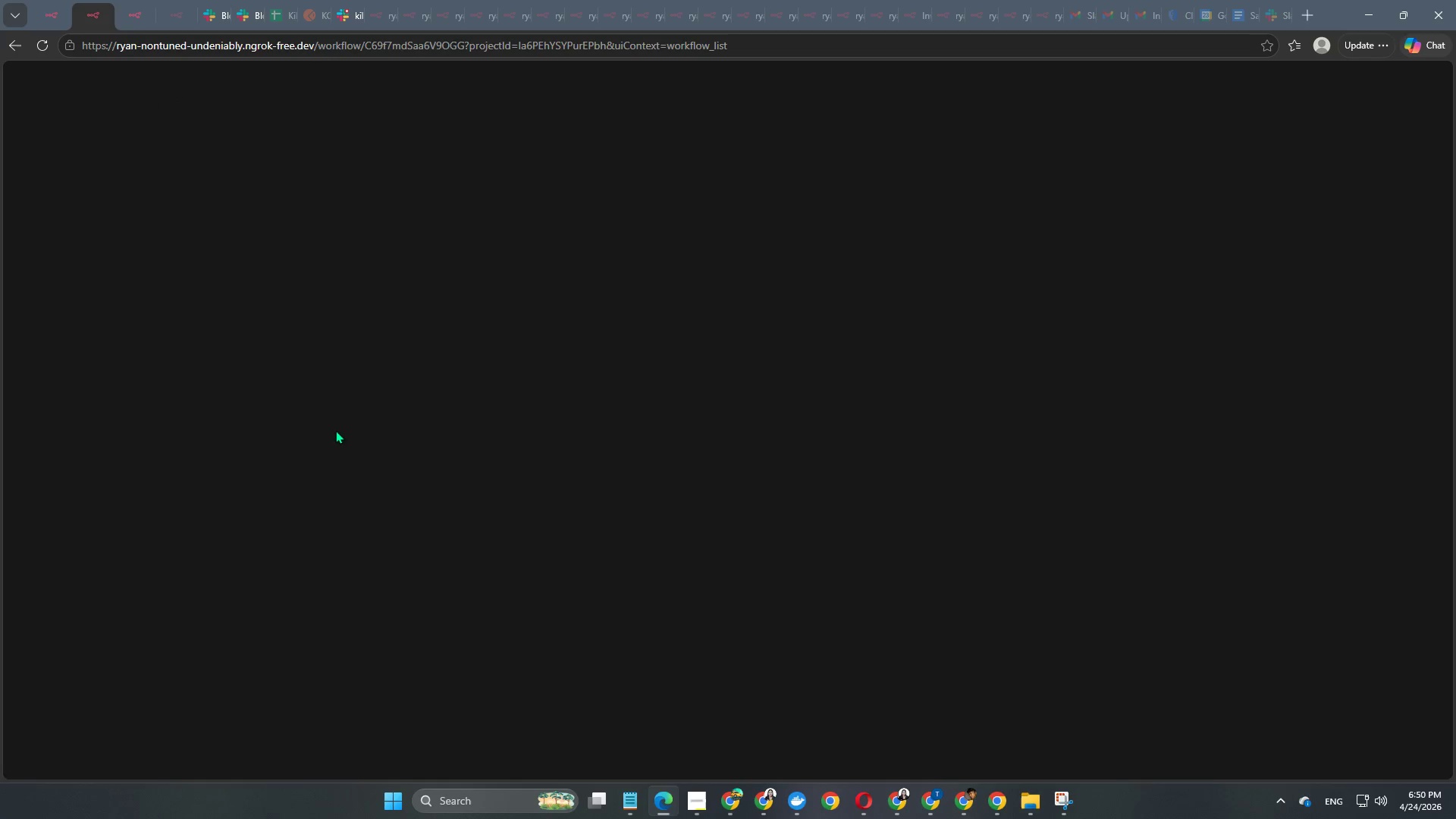 
mouse_move([148, 218])
 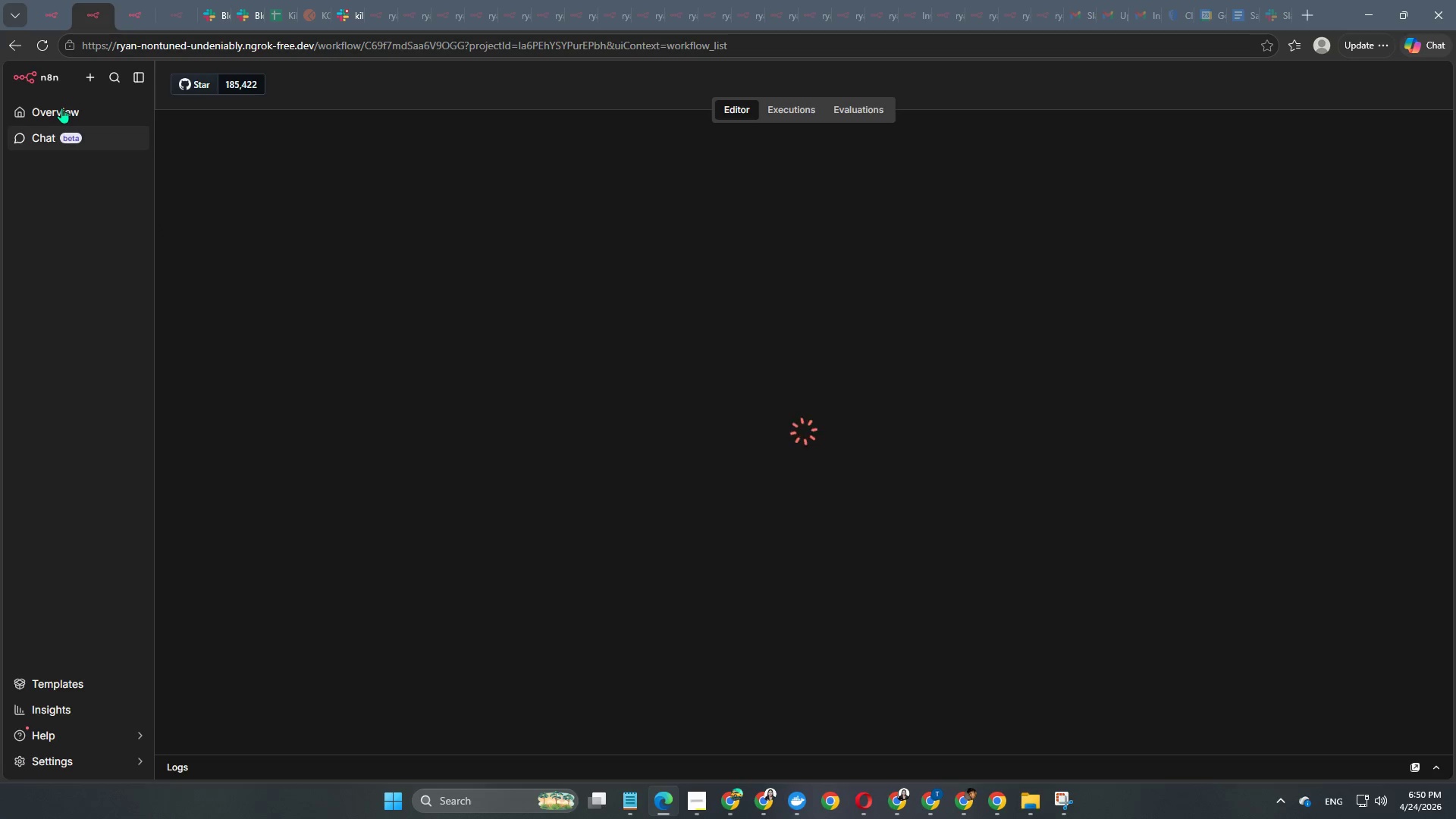 
left_click([61, 108])
 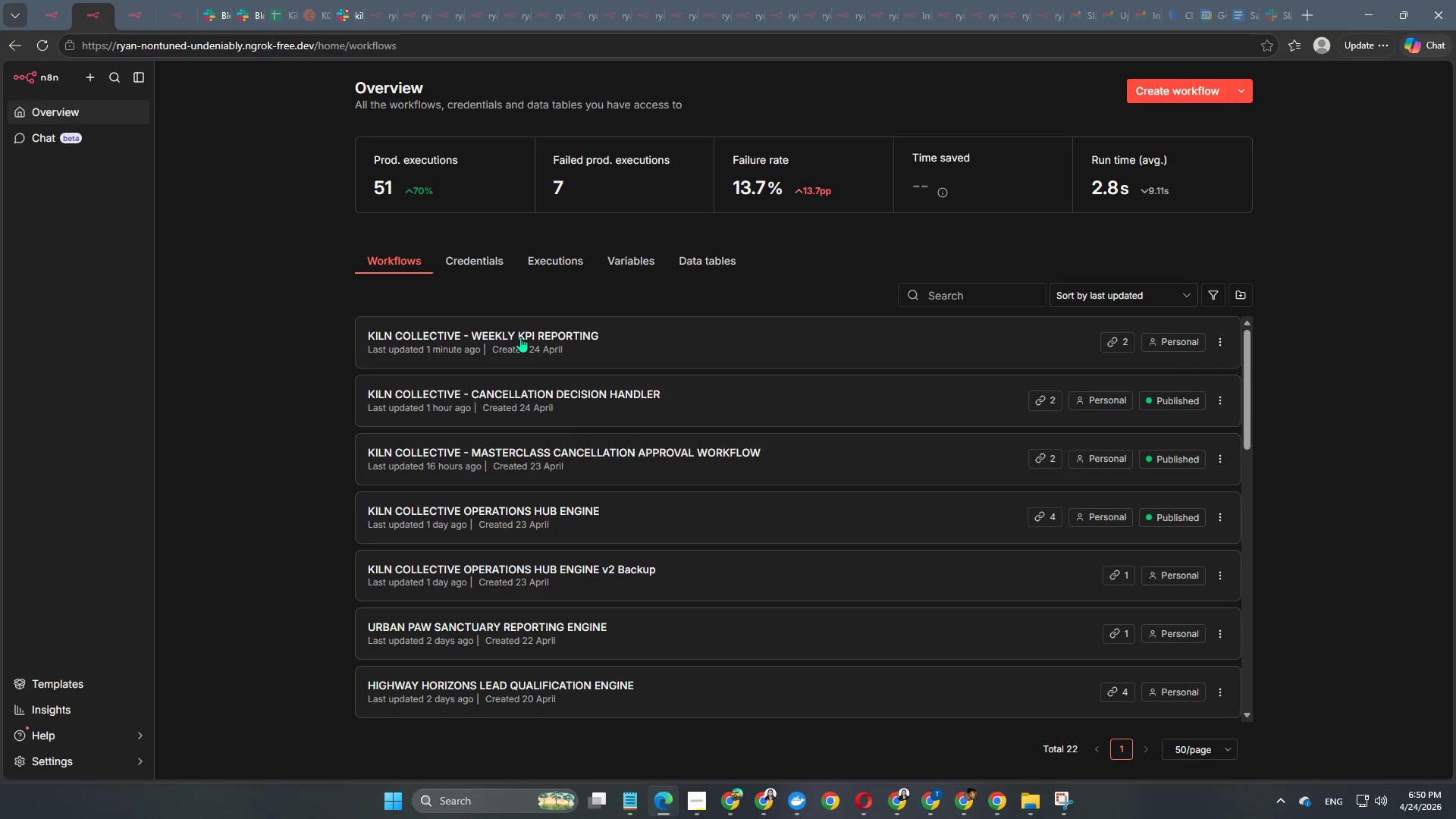 
left_click([525, 394])
 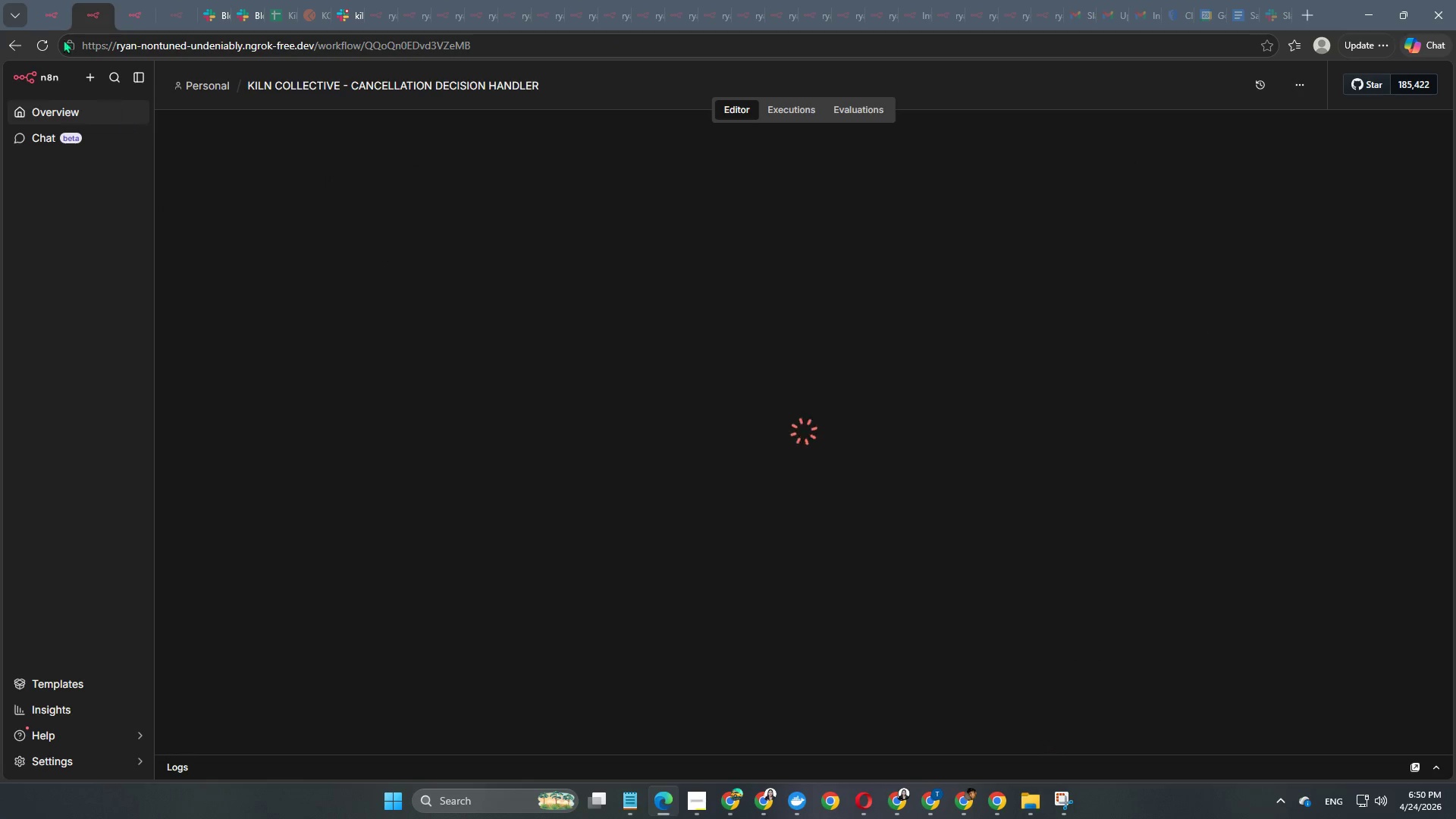 
left_click([52, 15])
 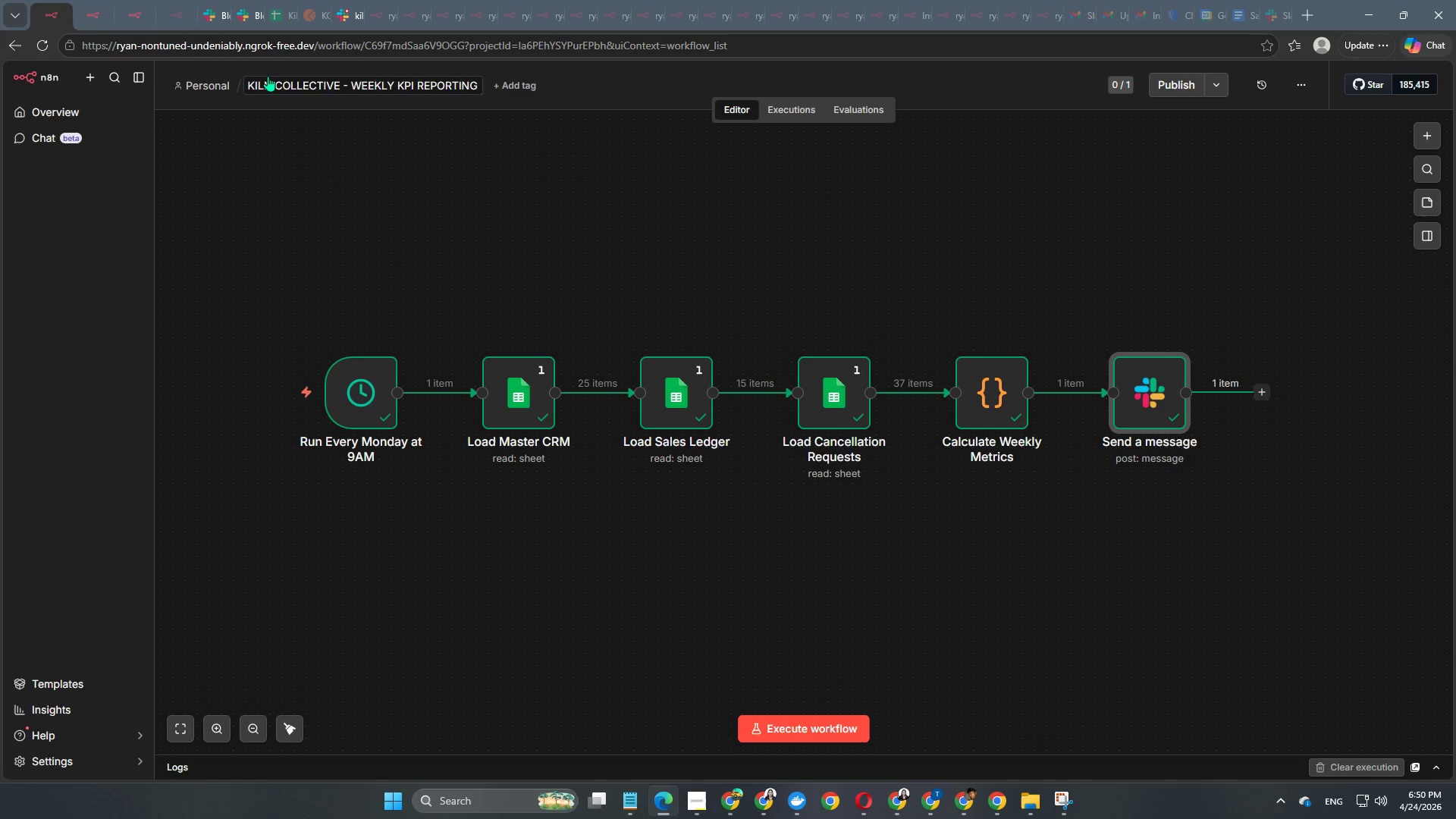 
left_click([166, 29])
 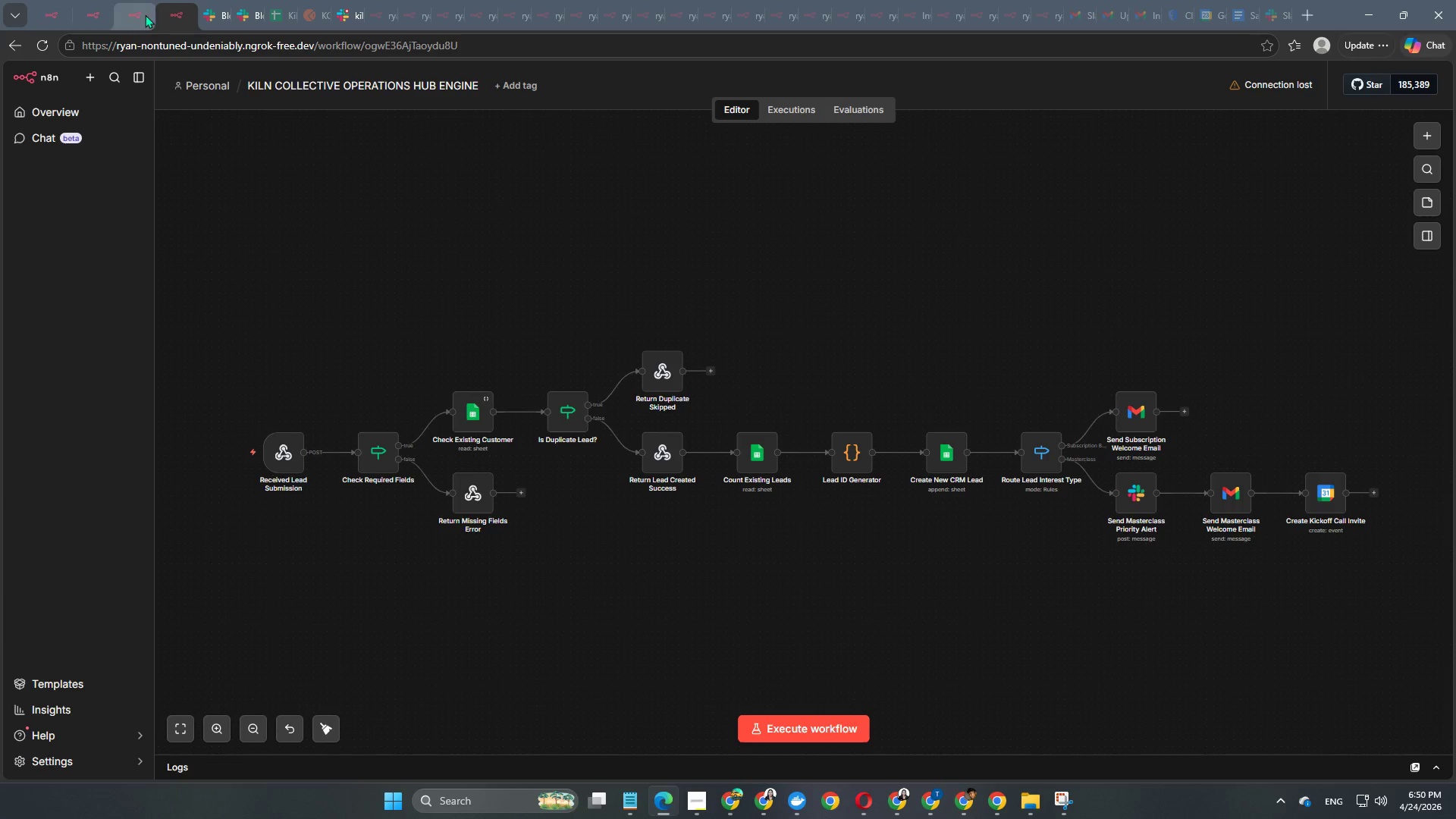 
left_click([140, 14])
 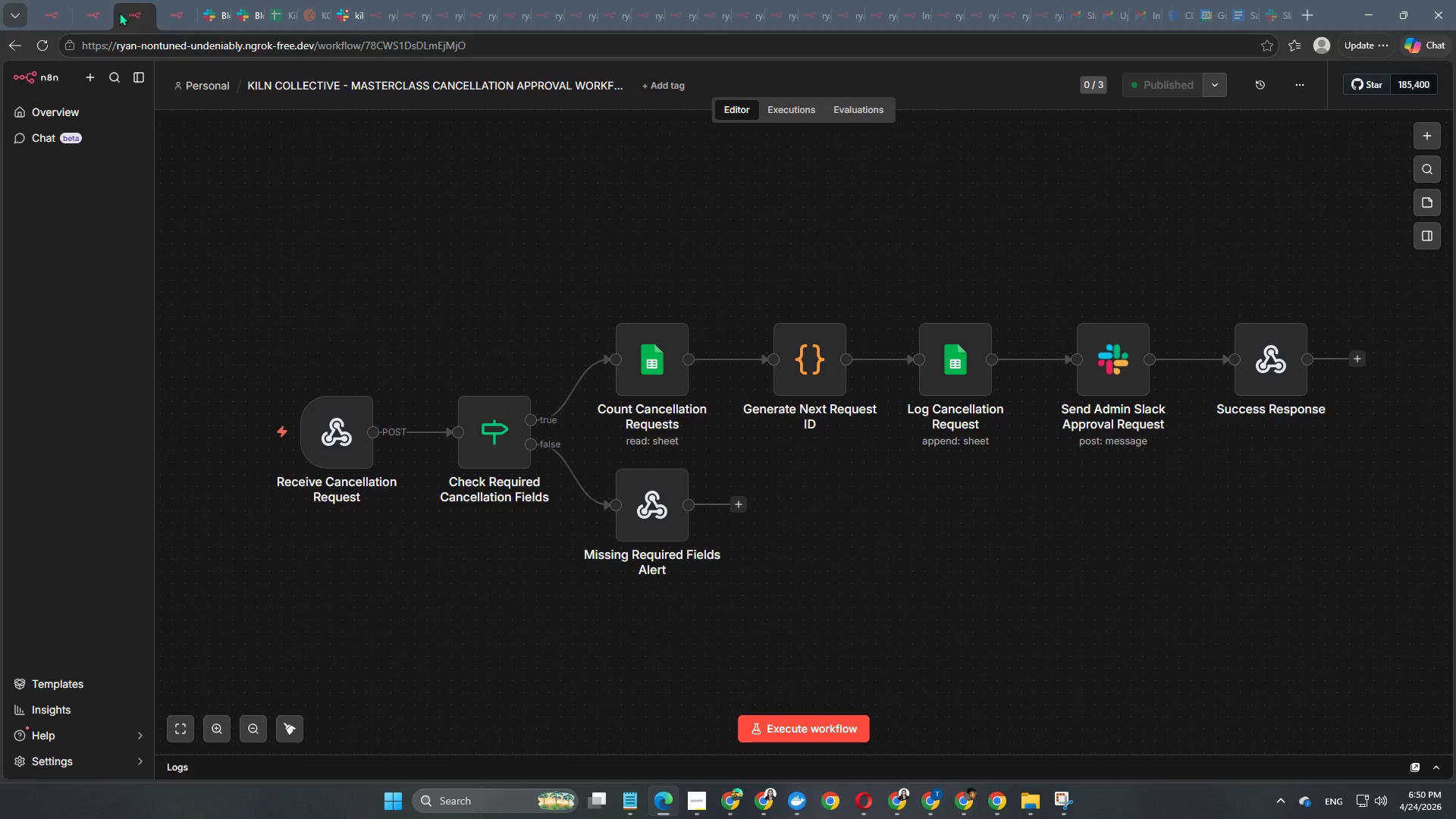 
left_click([97, 11])
 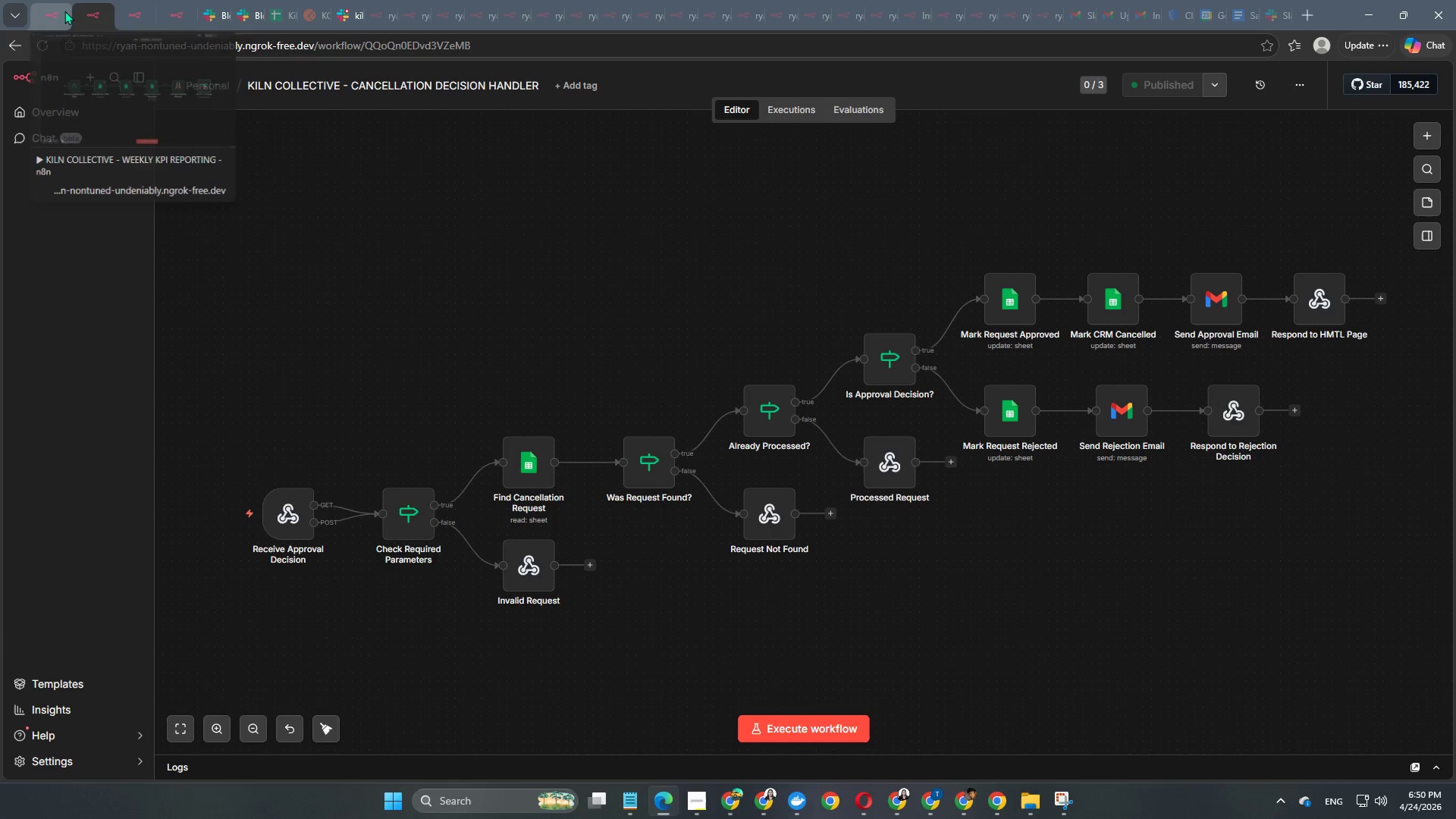 
left_click([53, 14])
 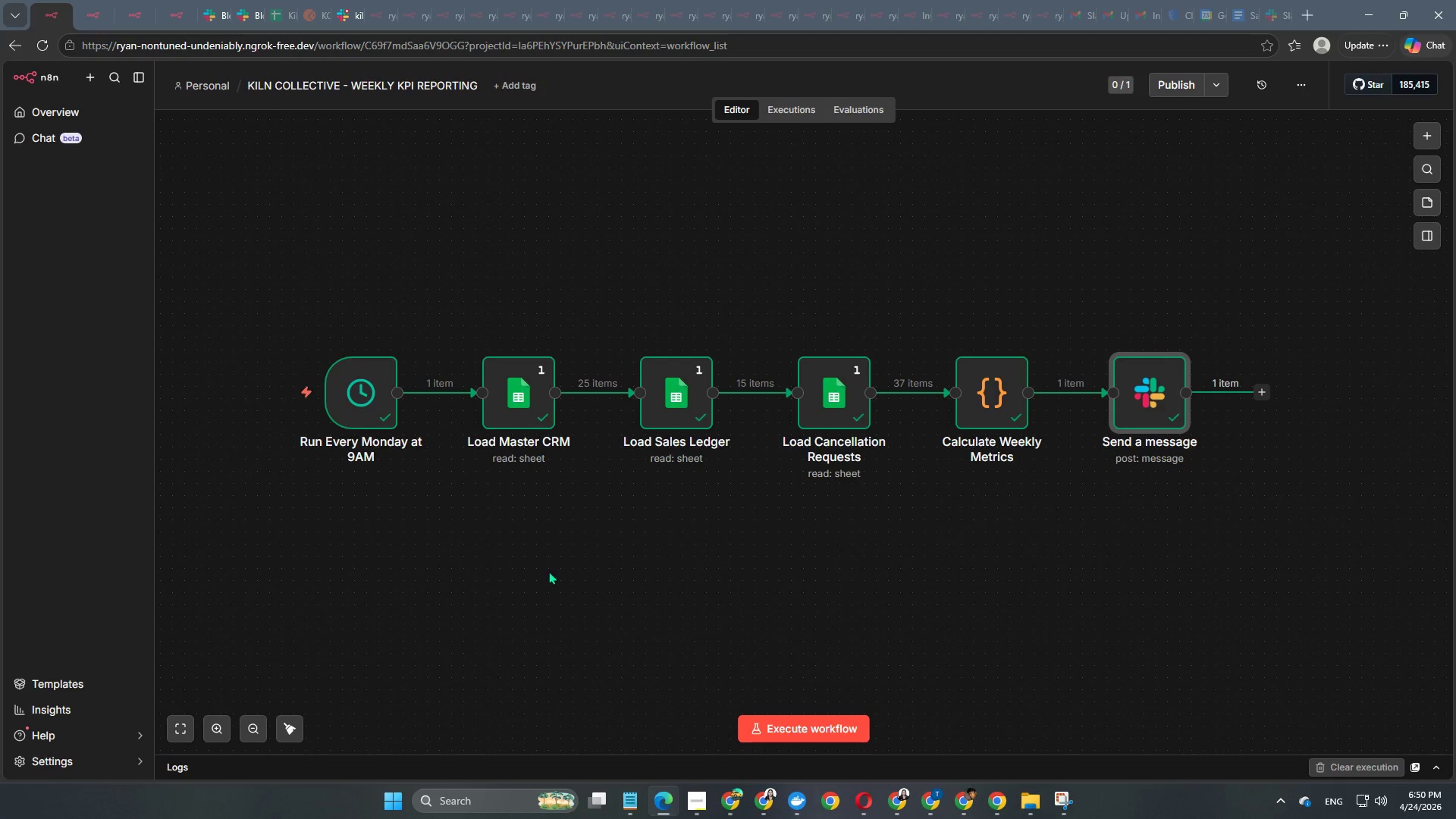 
key(Space)
 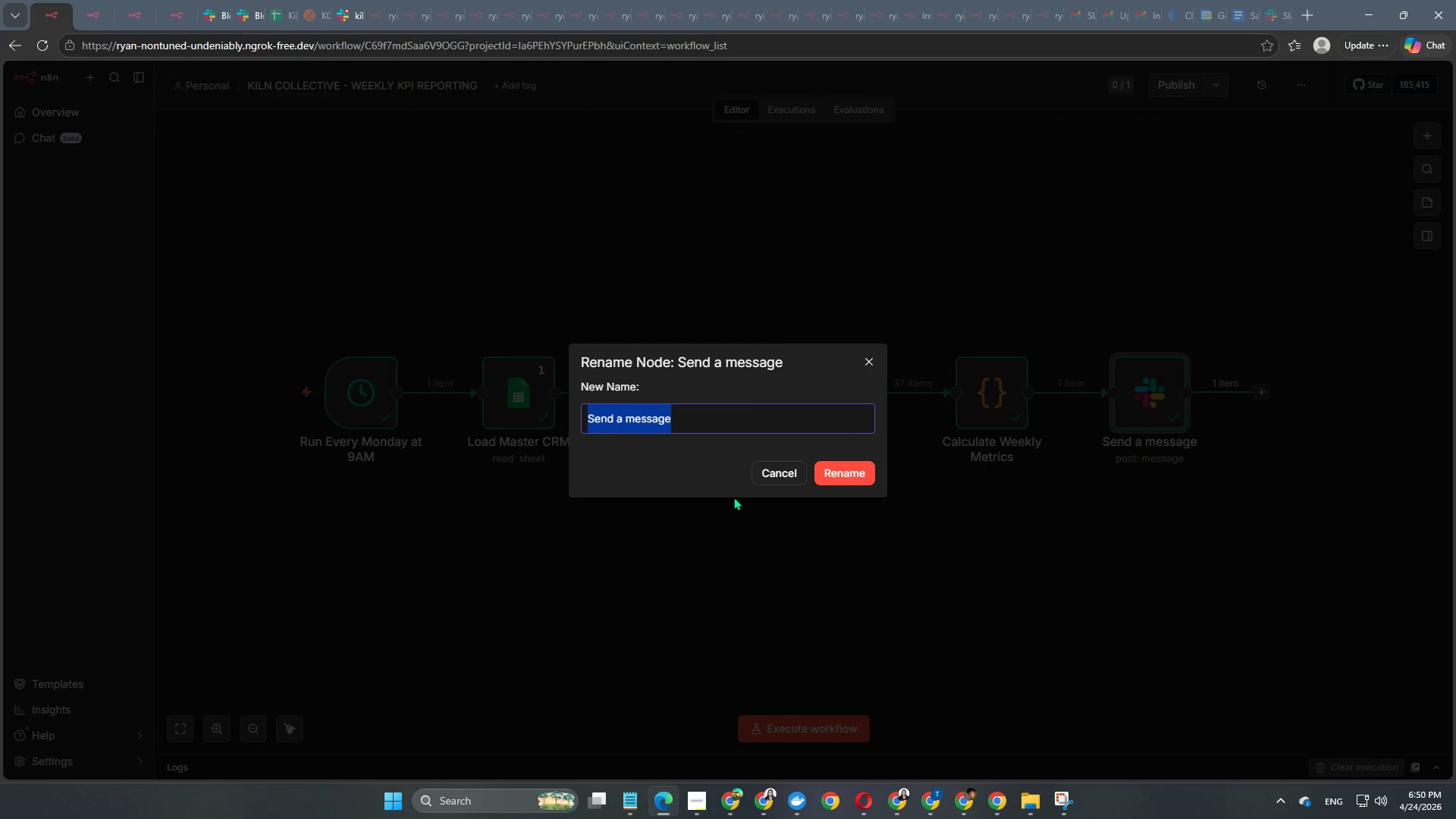 
left_click([770, 469])
 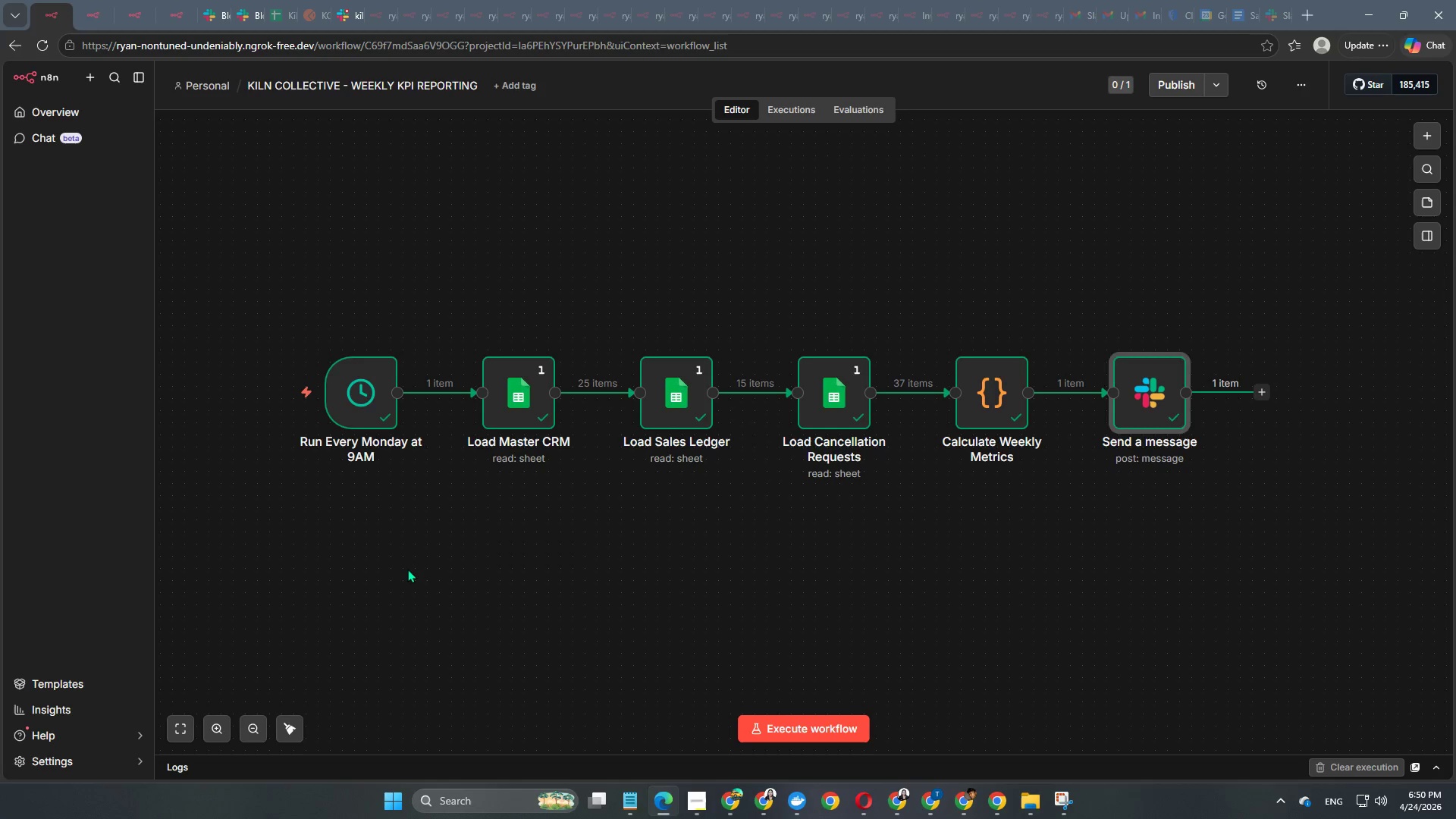 
left_click_drag(start_coordinate=[407, 569], to_coordinate=[547, 643])
 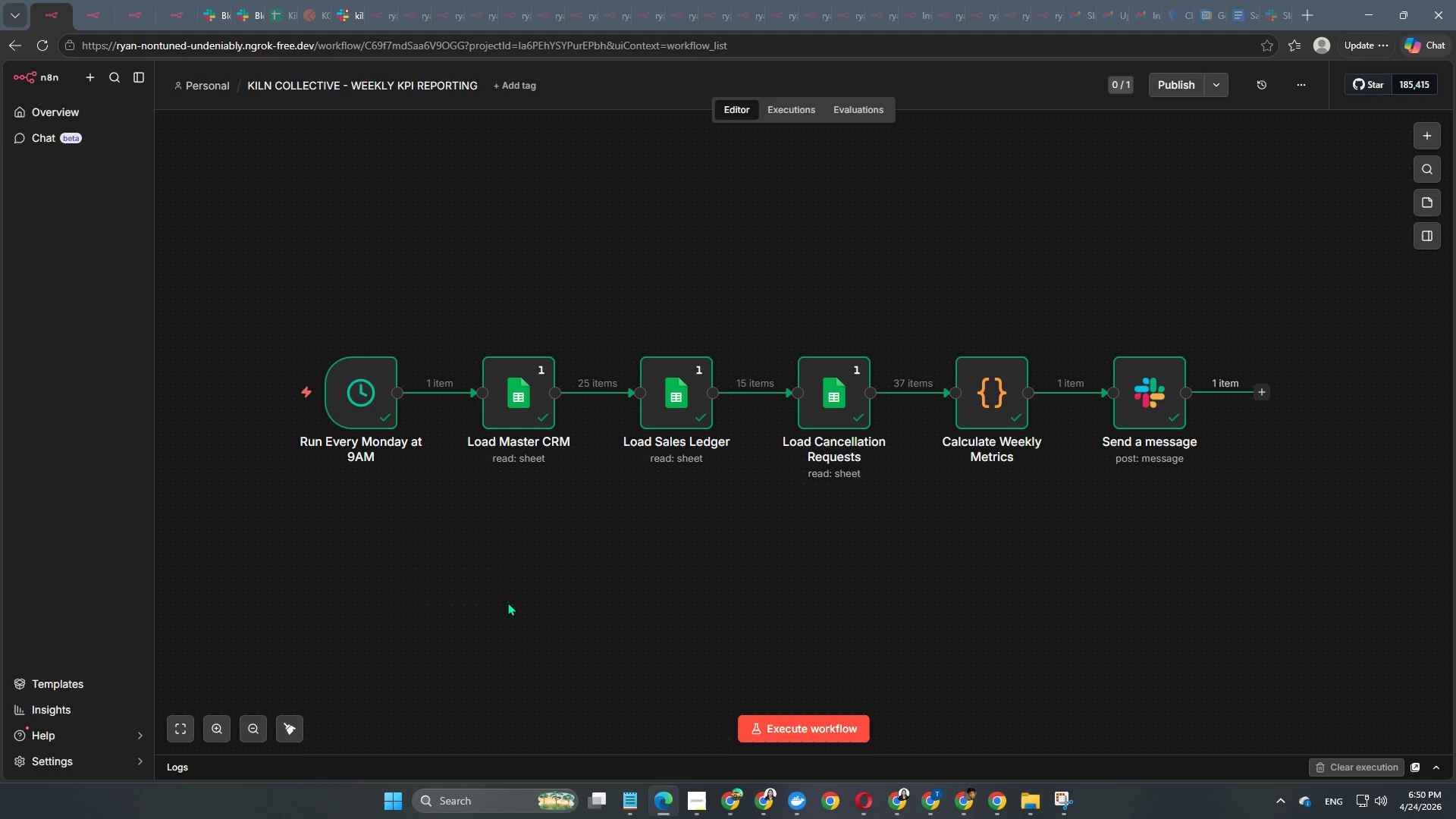 
hold_key(key=Space, duration=0.62)
 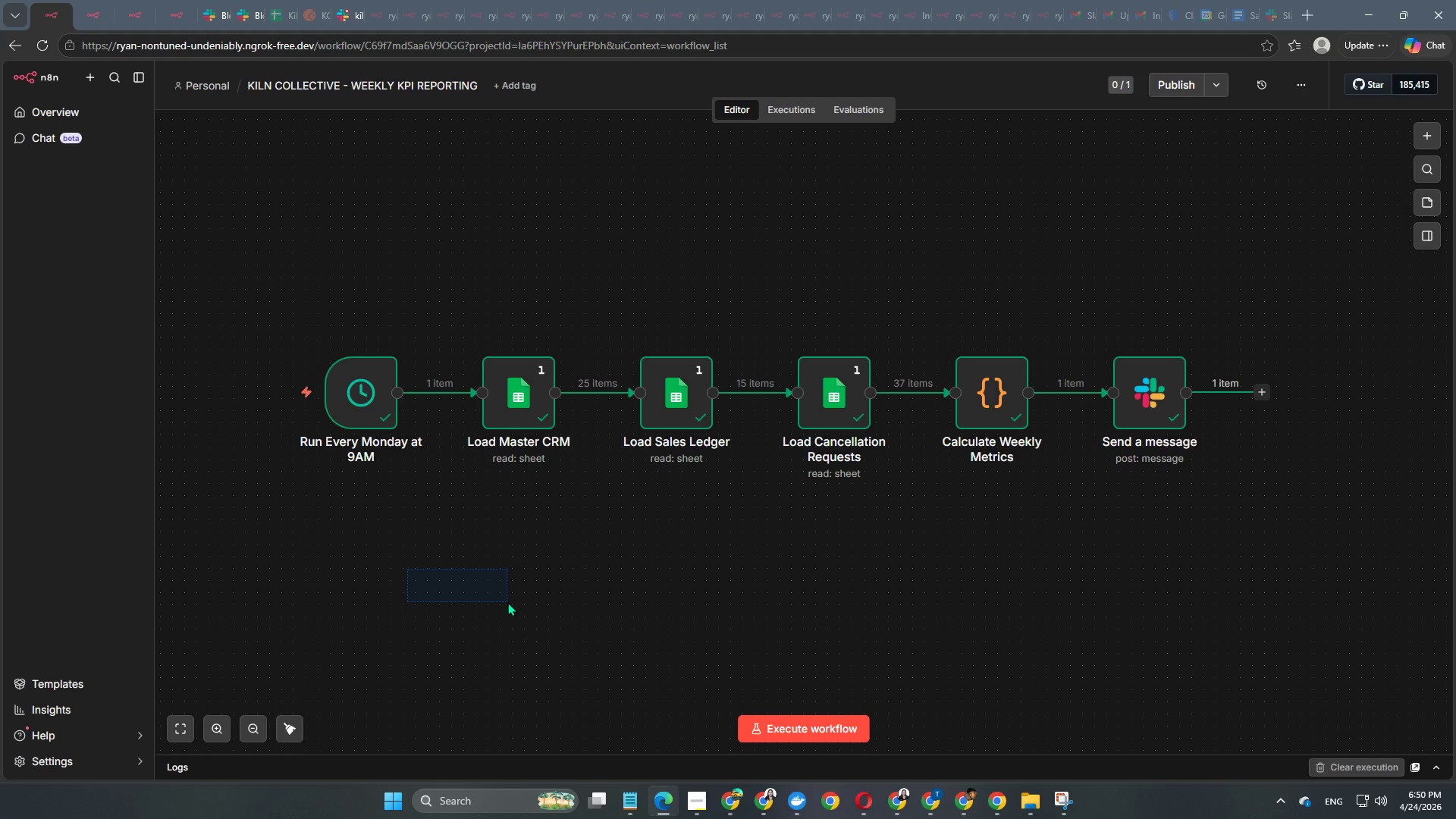 
left_click([507, 602])
 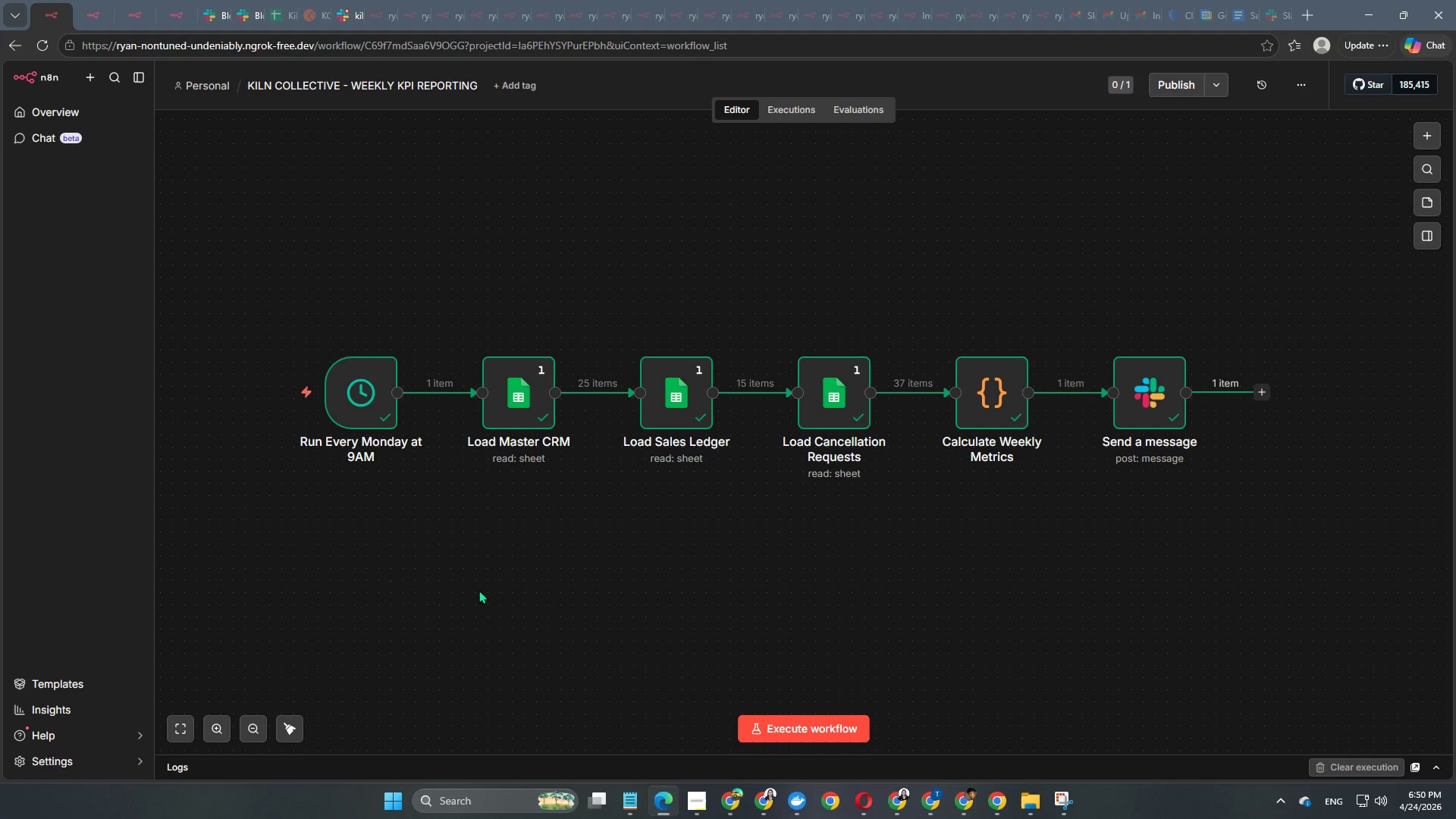 
left_click([479, 590])
 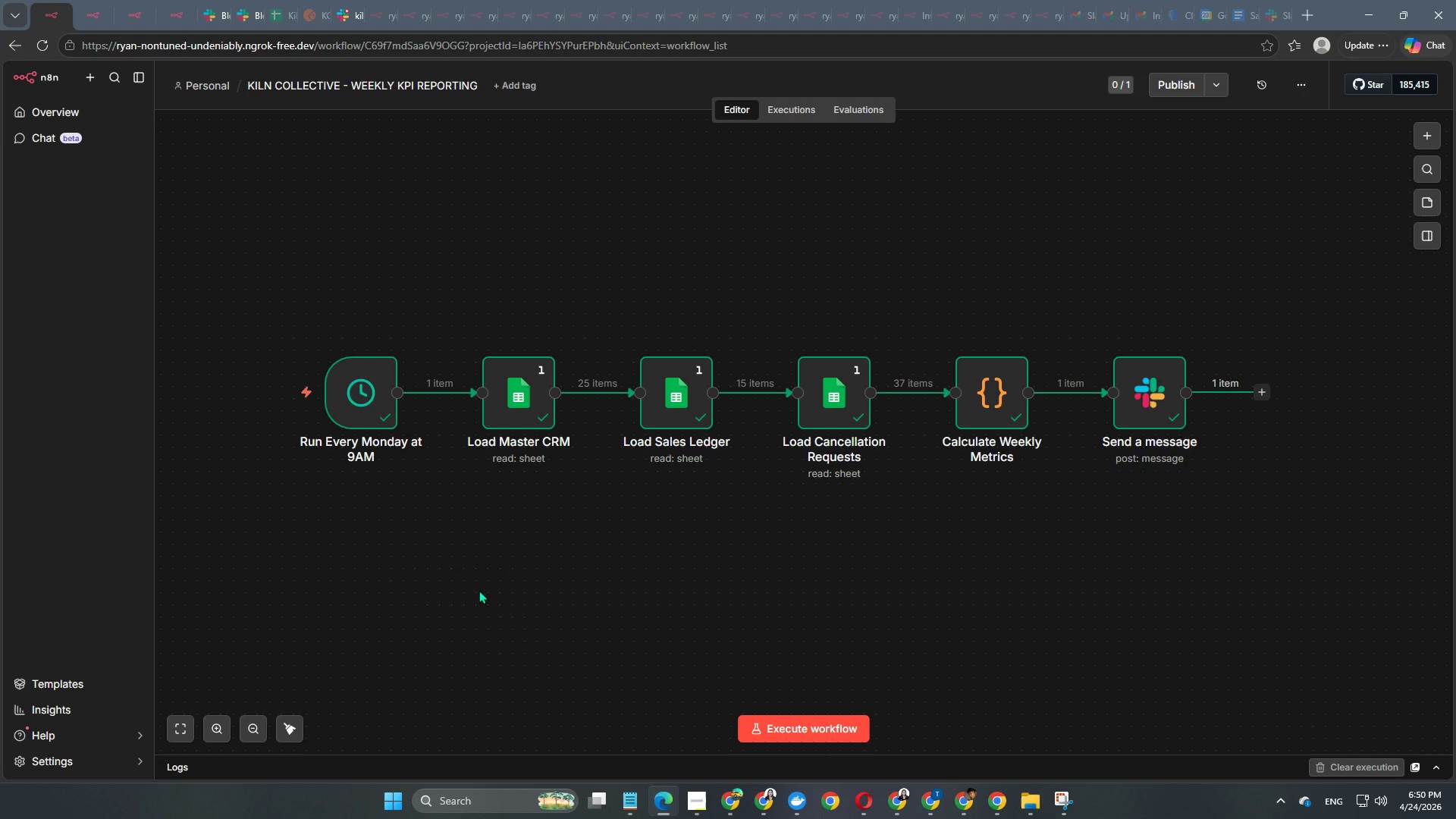 
hold_key(key=Space, duration=1.47)
 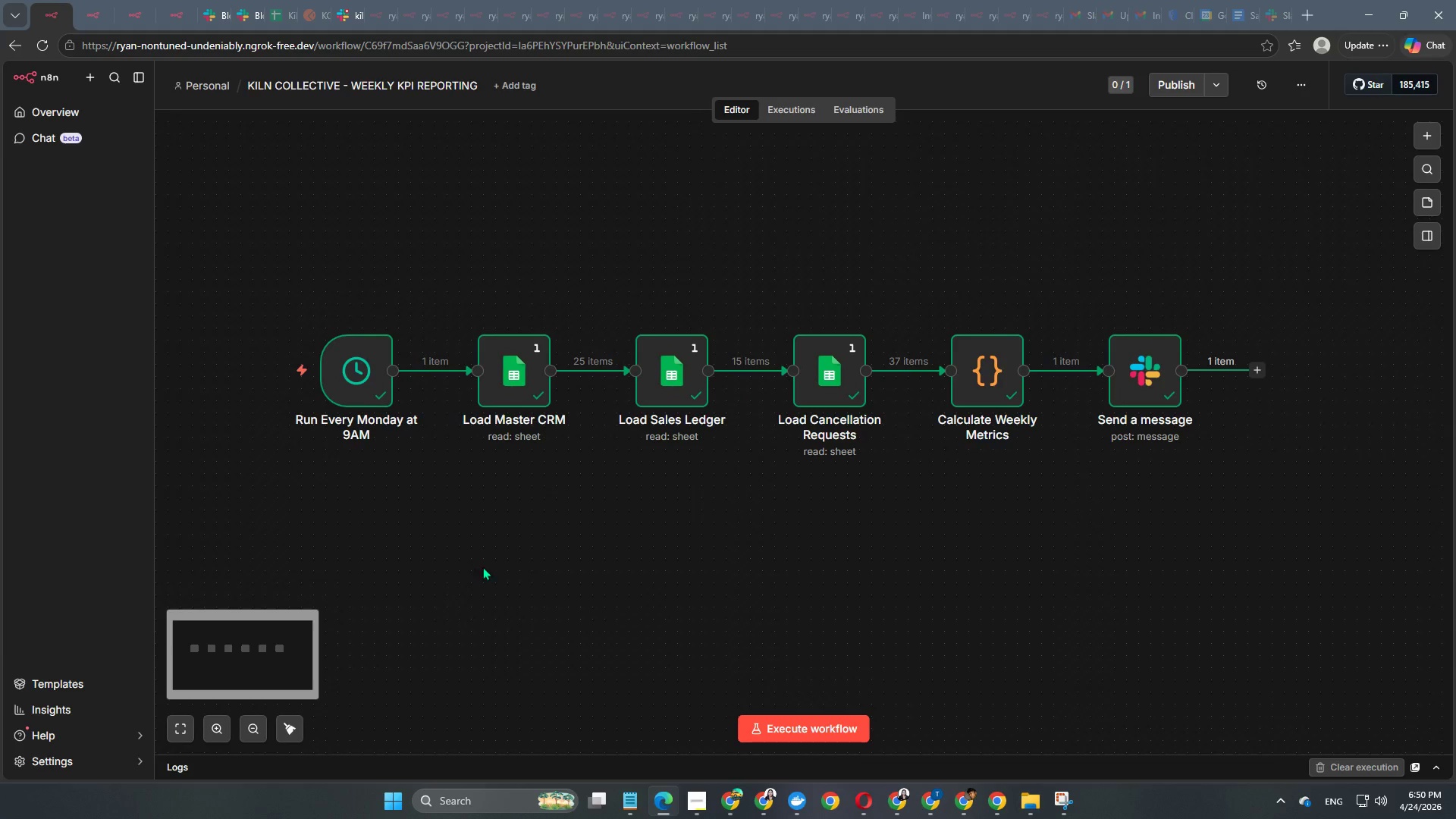 
left_click_drag(start_coordinate=[479, 590], to_coordinate=[474, 568])
 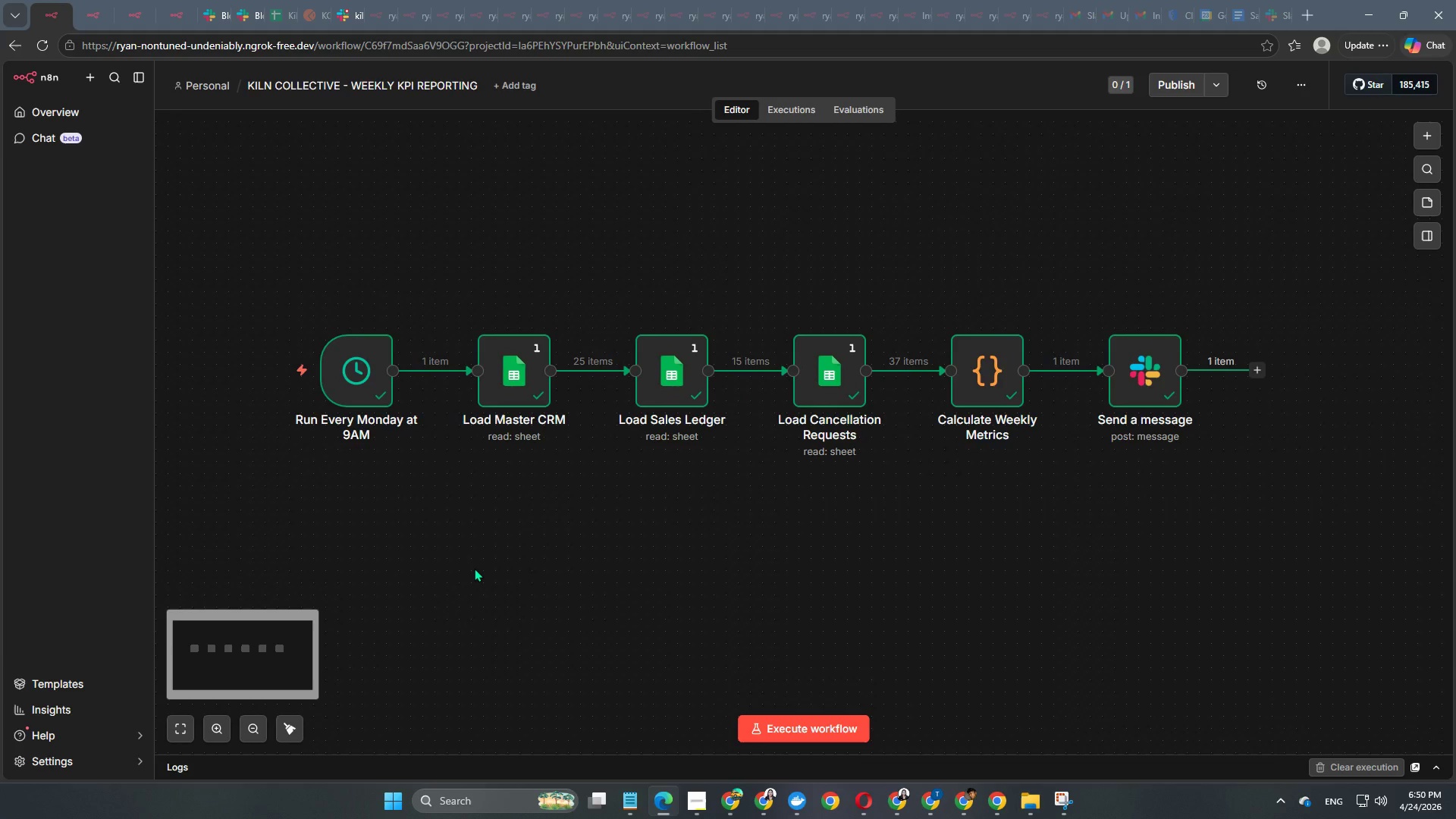 
hold_key(key=Space, duration=14.97)
 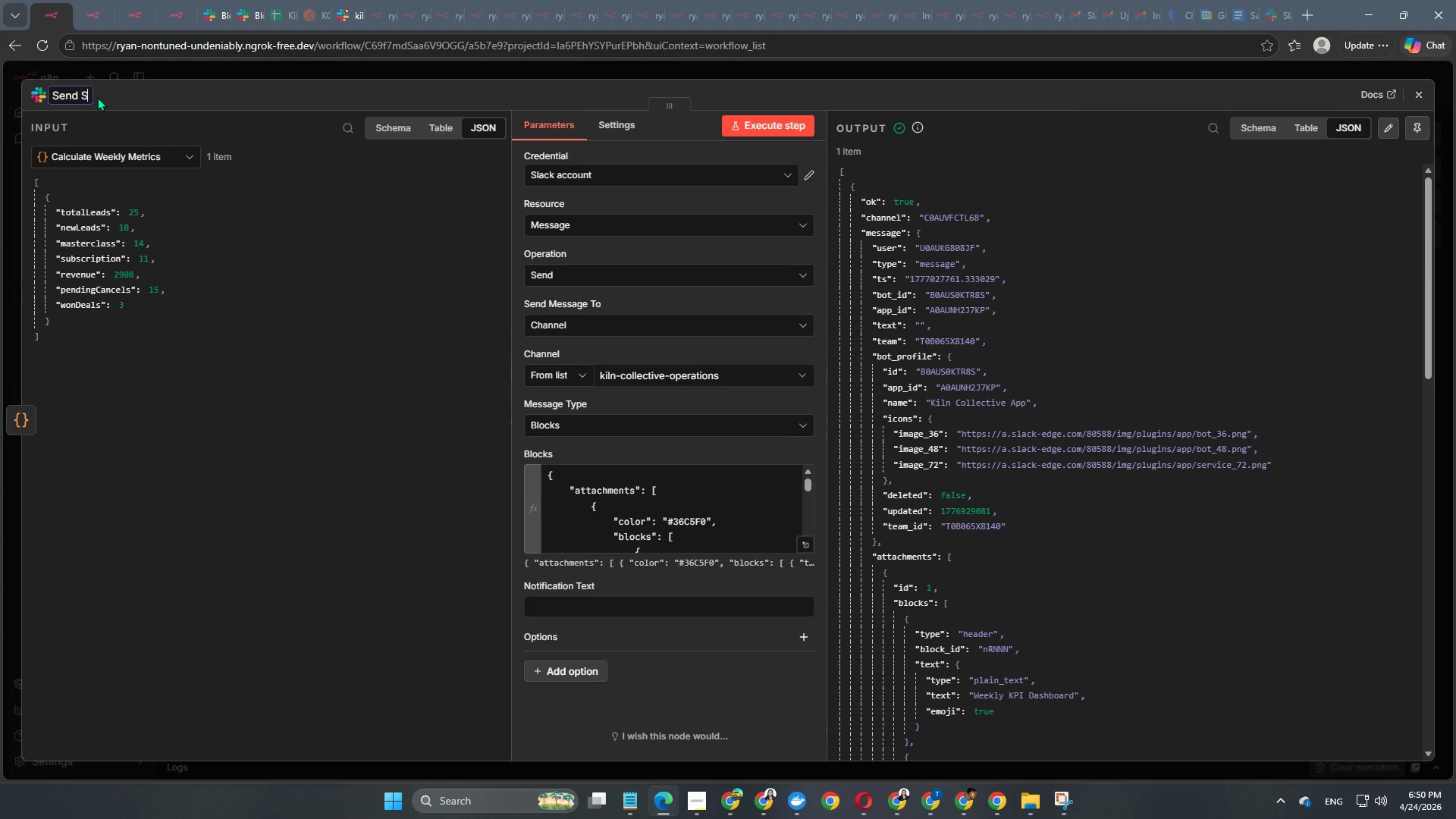 
double_click([1115, 391])
 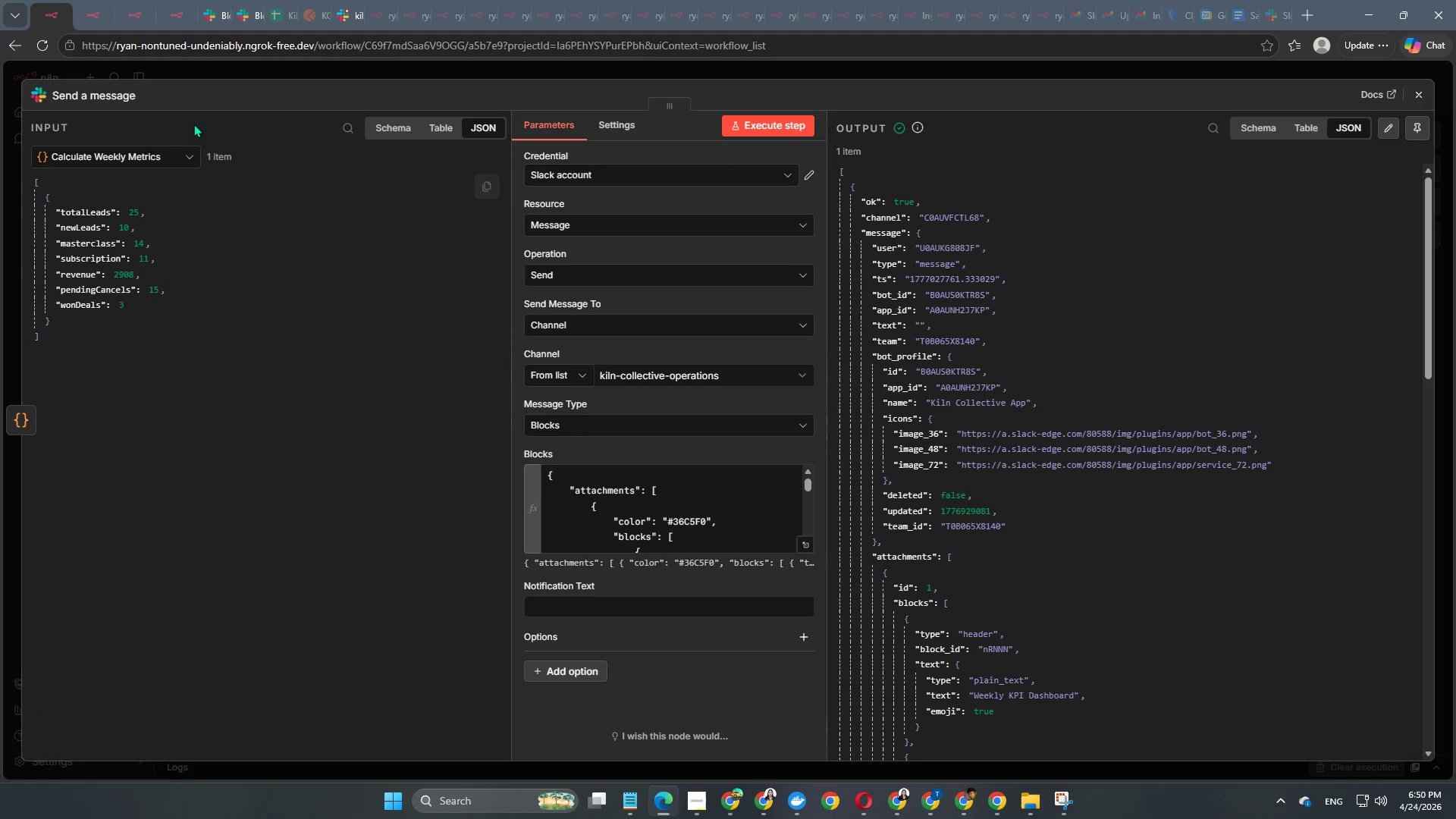 
left_click([97, 97])
 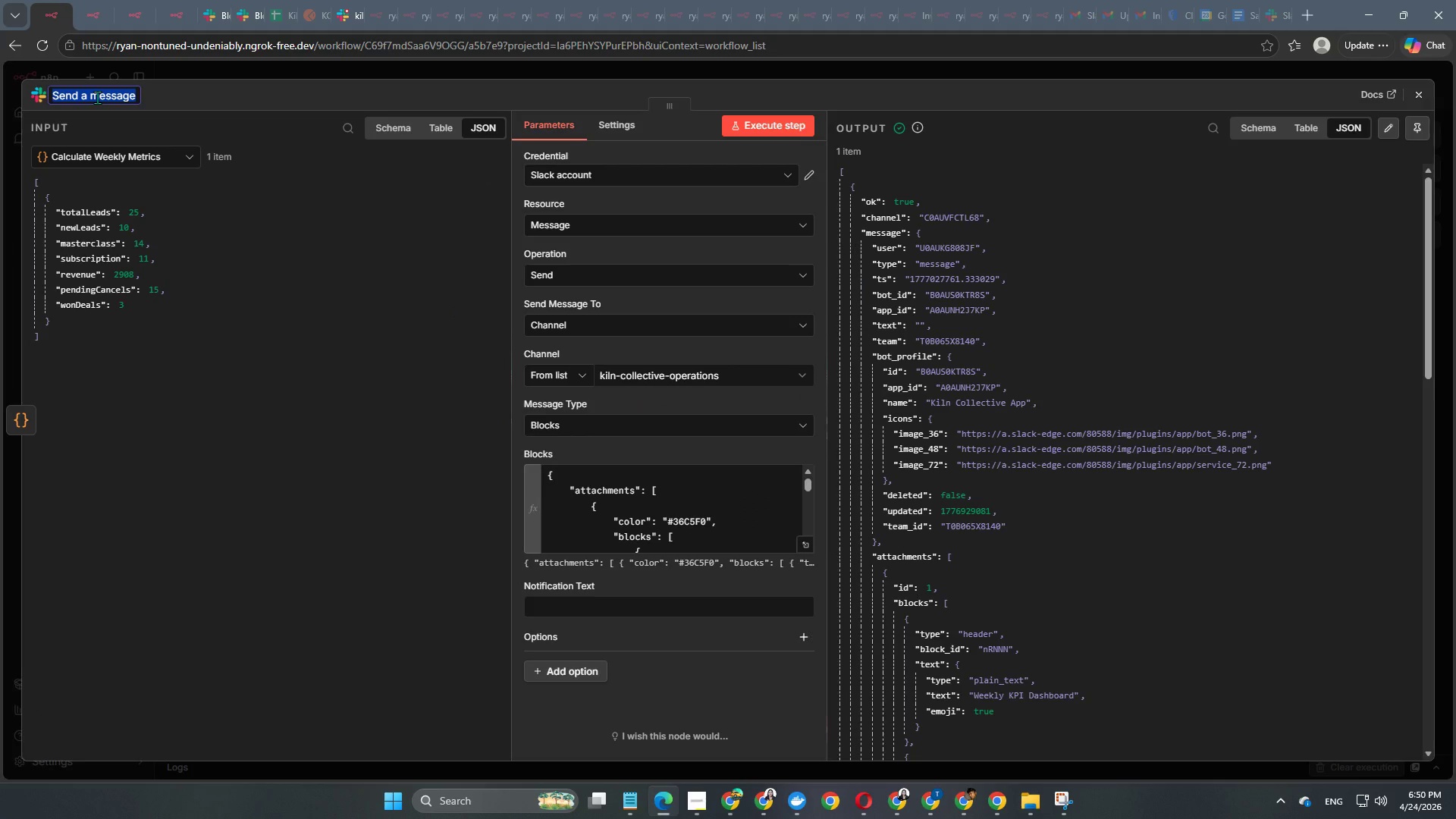 
type(sE)
key(Backspace)
key(Backspace)
type(SendSlack KPI Report)
 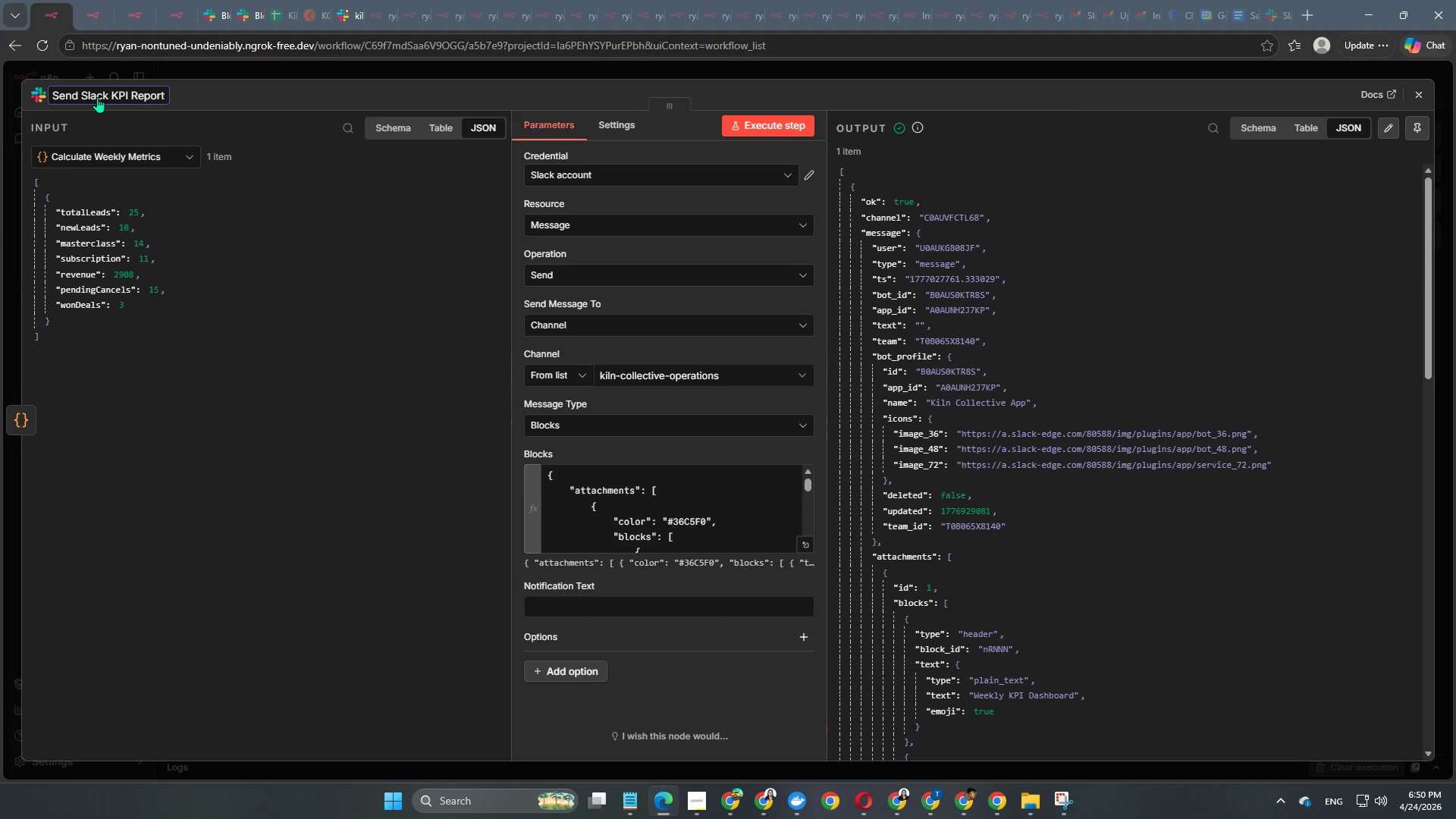 
 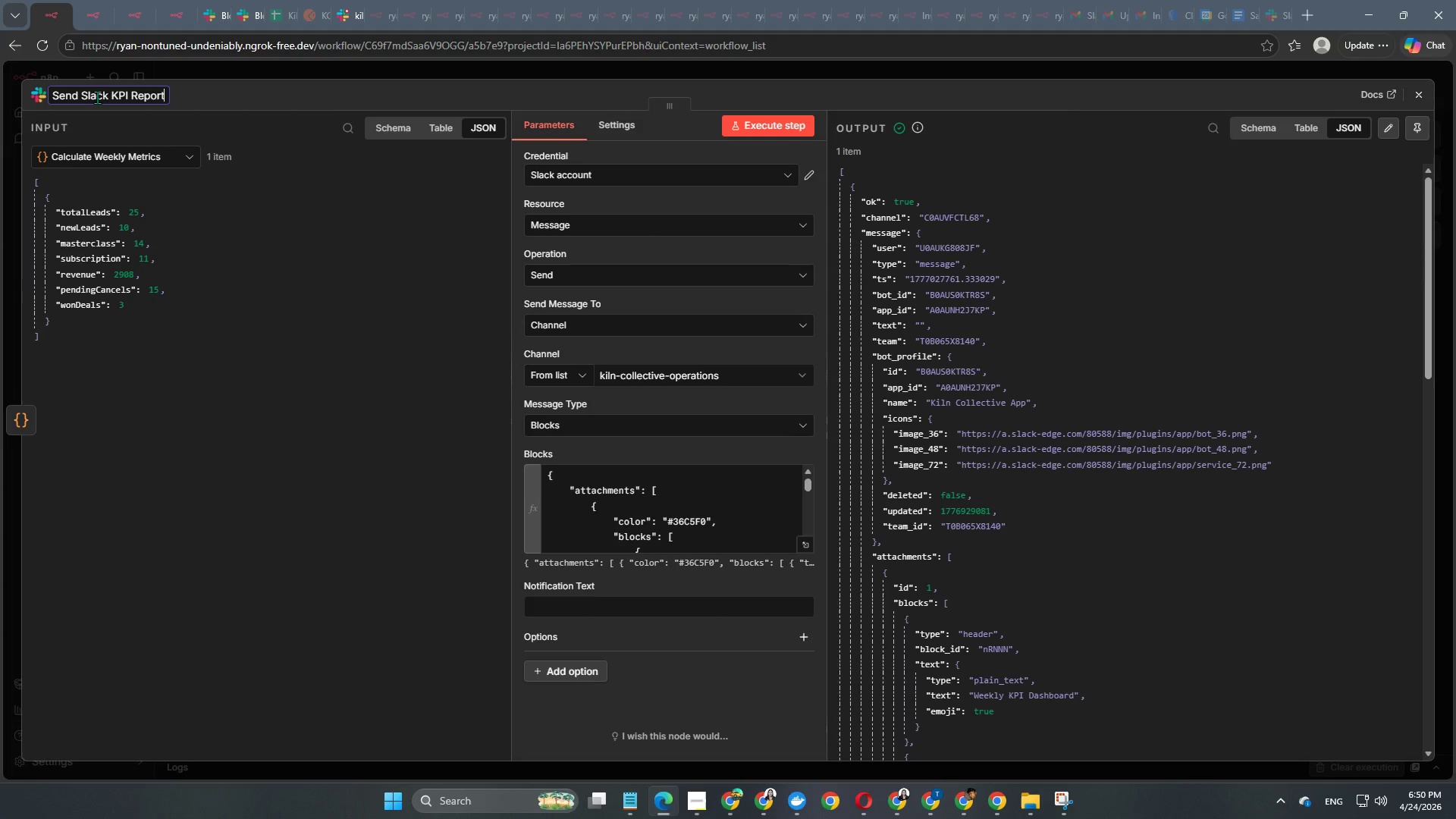 
key(Enter)
 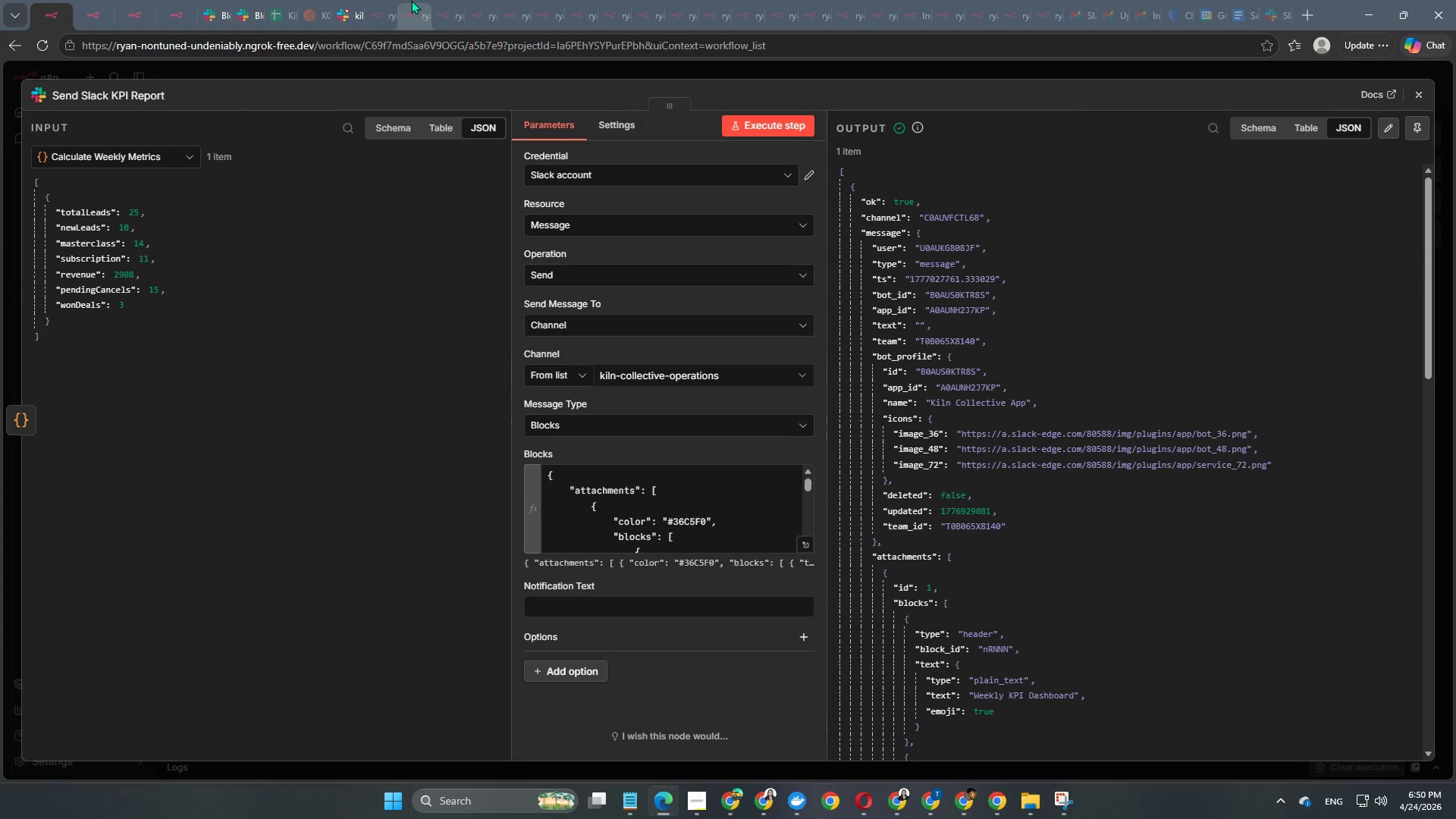 
left_click([406, 81])
 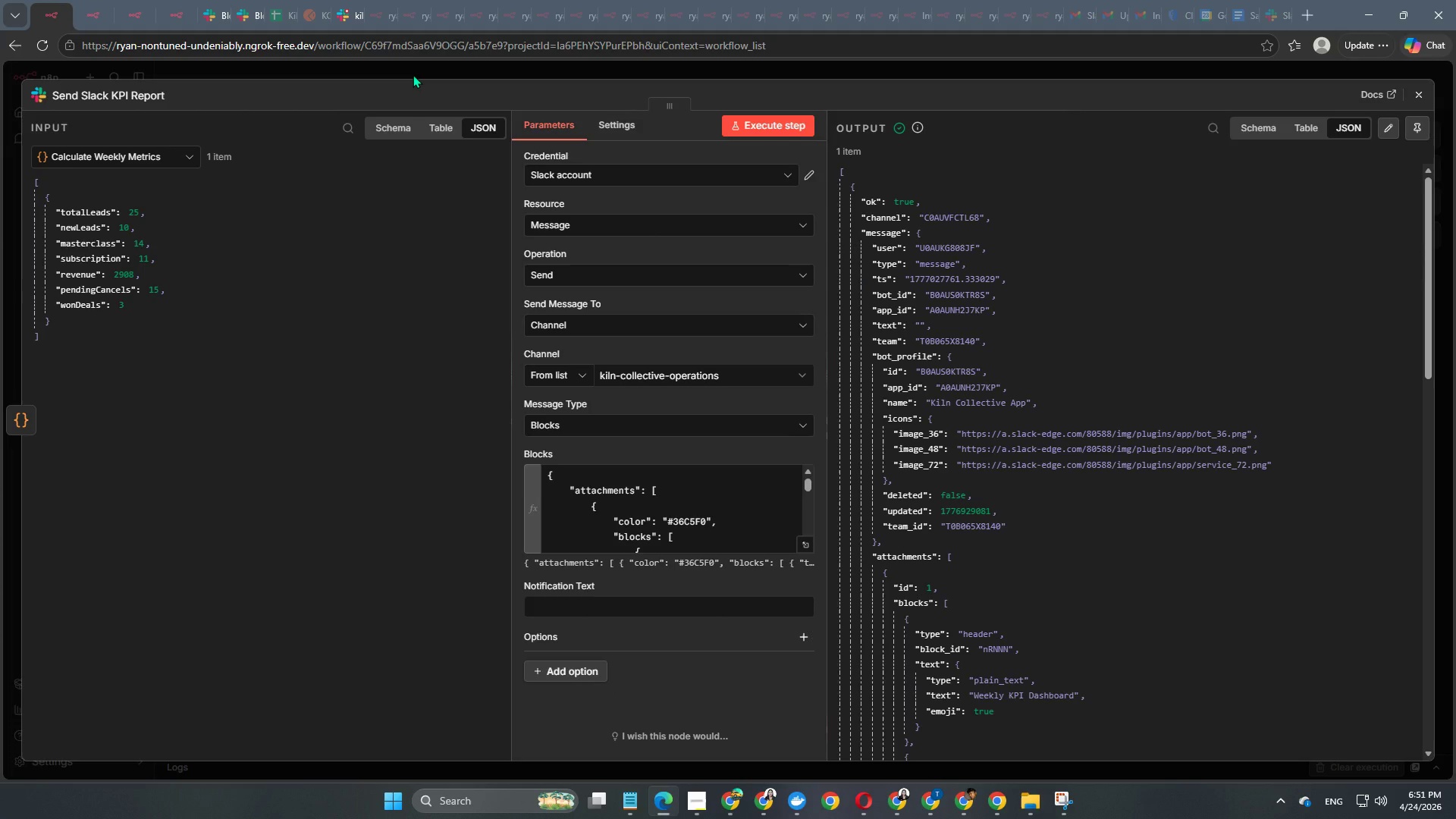 
left_click([413, 74])
 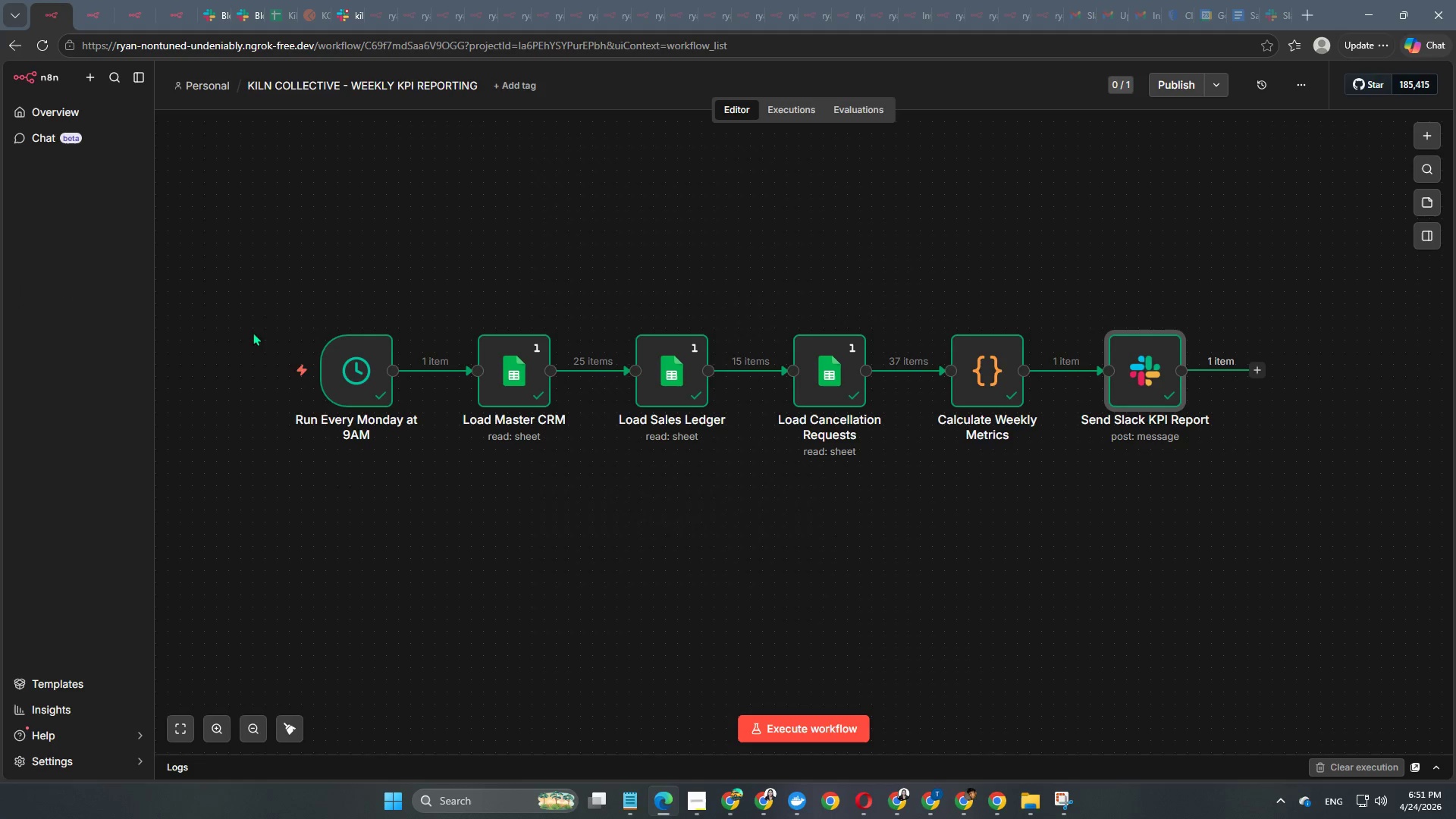 
wait(5.09)
 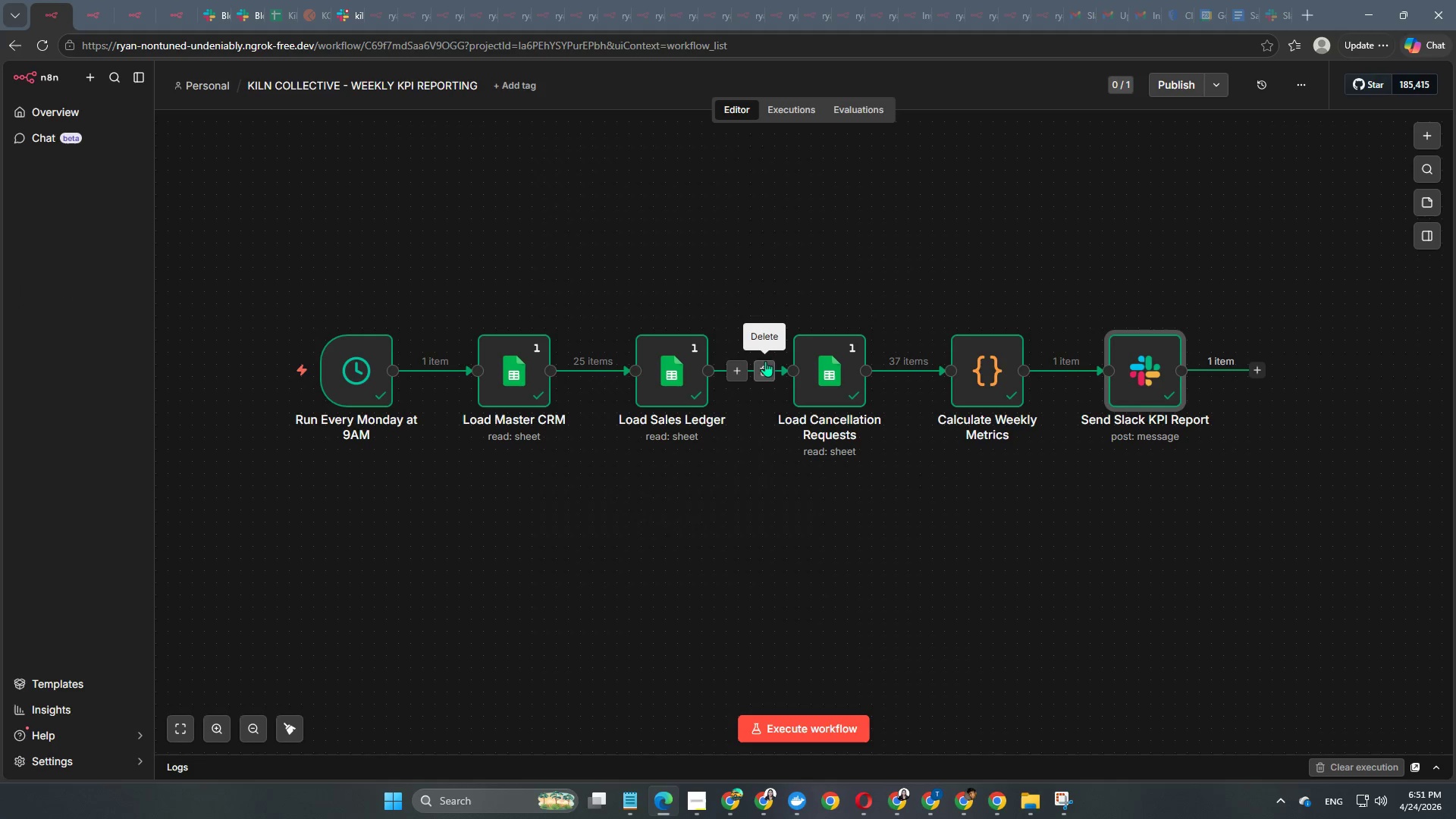 
left_click([700, 805])